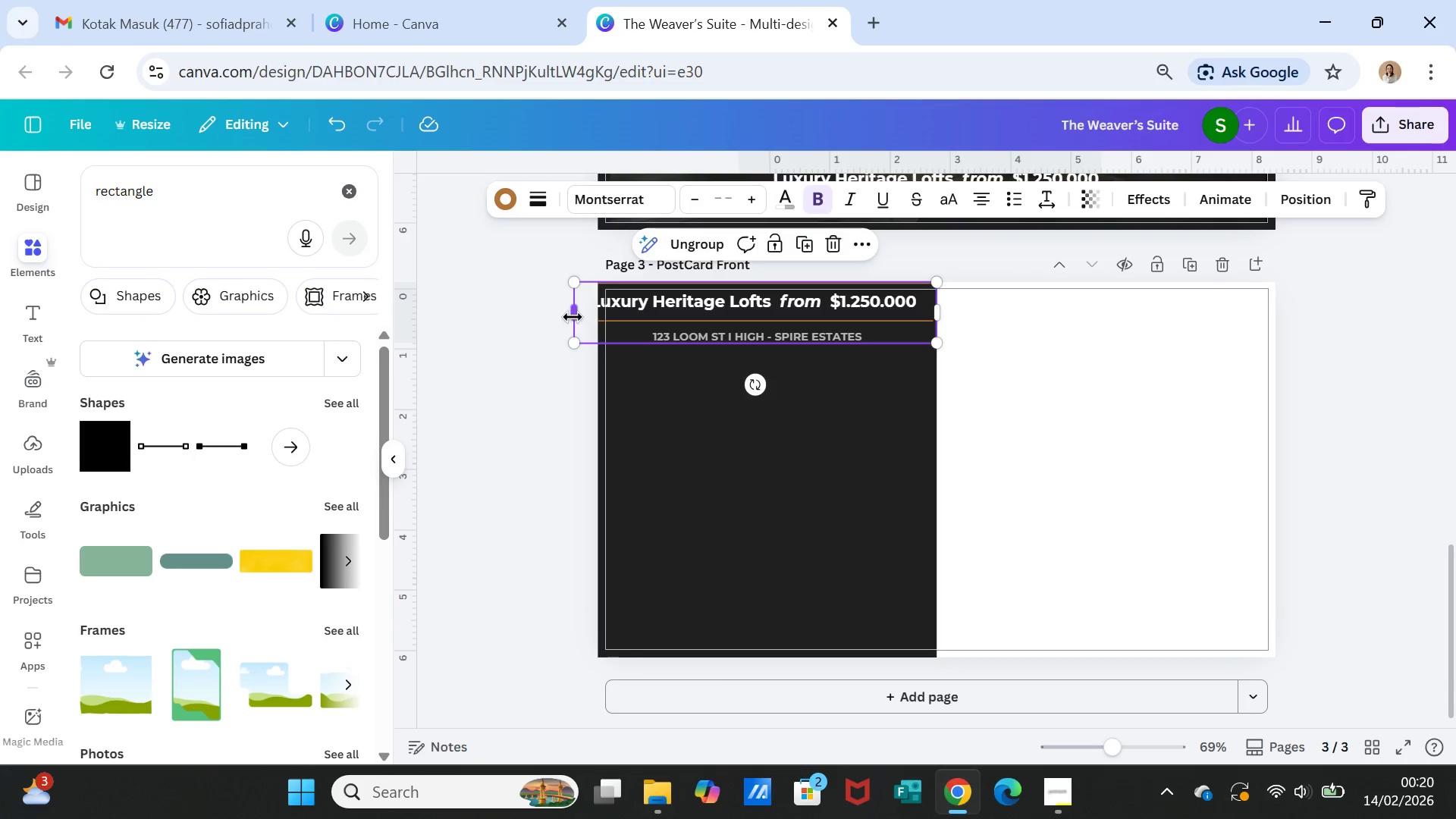 
left_click_drag(start_coordinate=[573, 317], to_coordinate=[604, 321])
 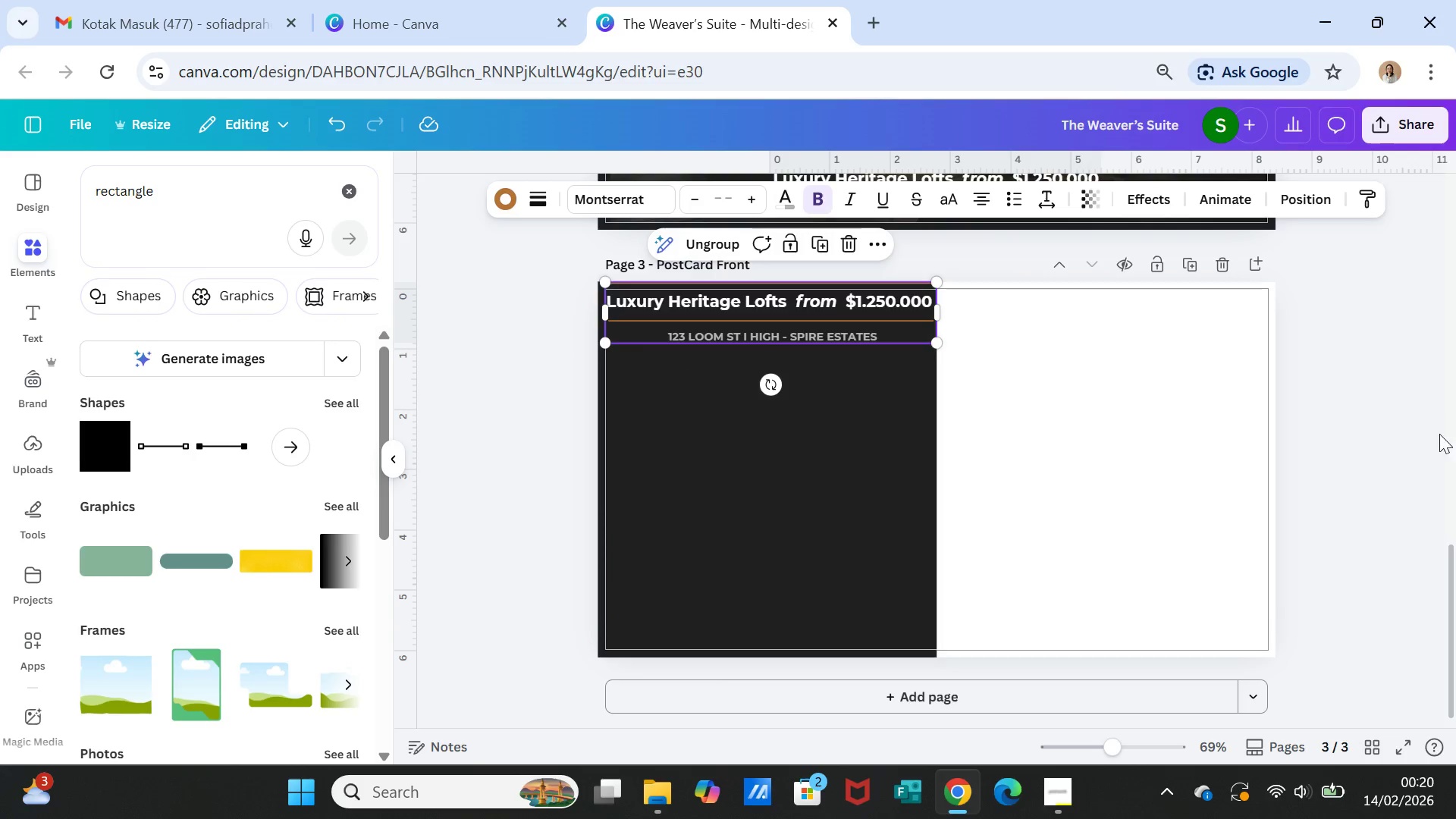 
left_click([1436, 437])
 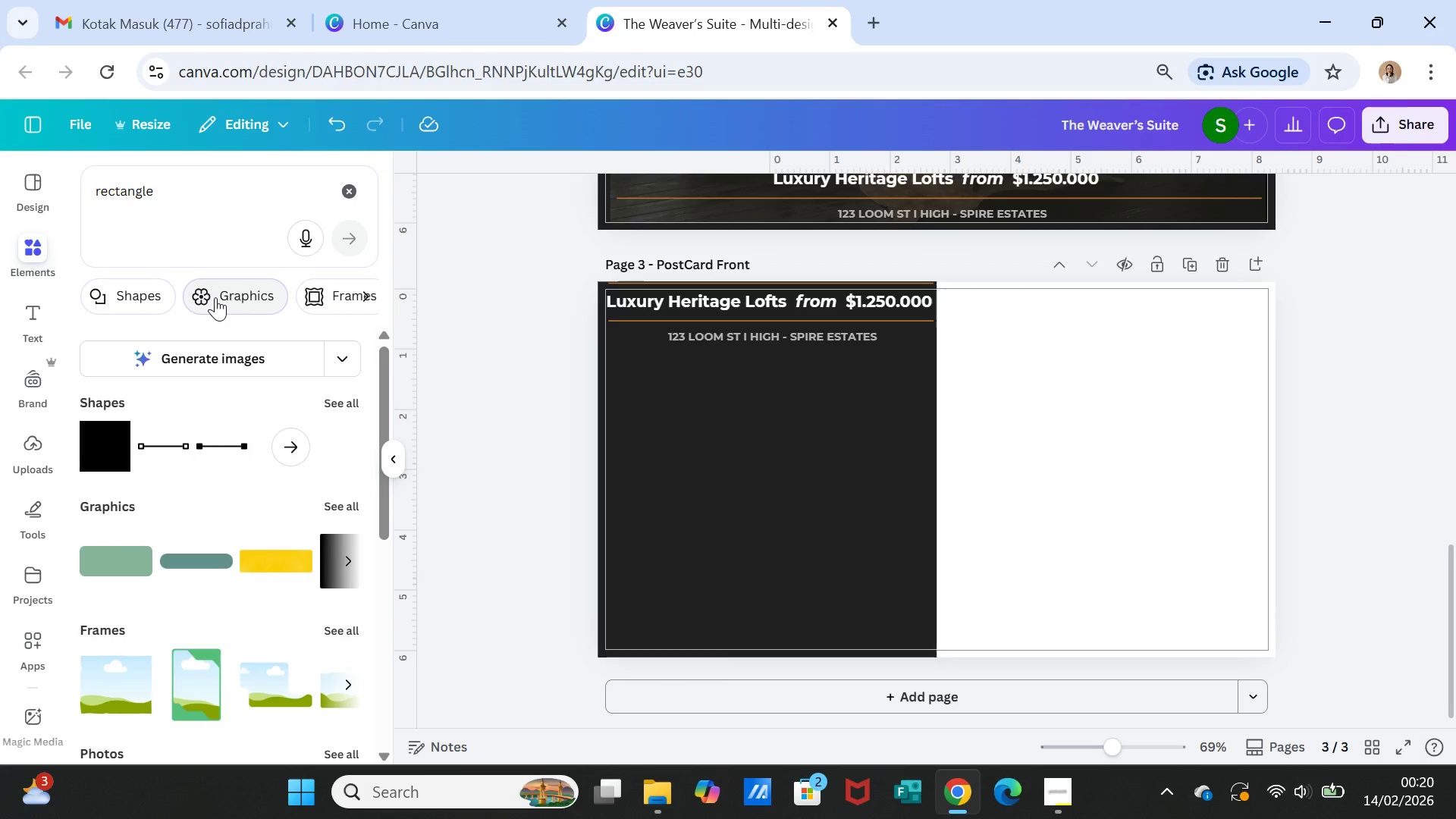 
wait(5.52)
 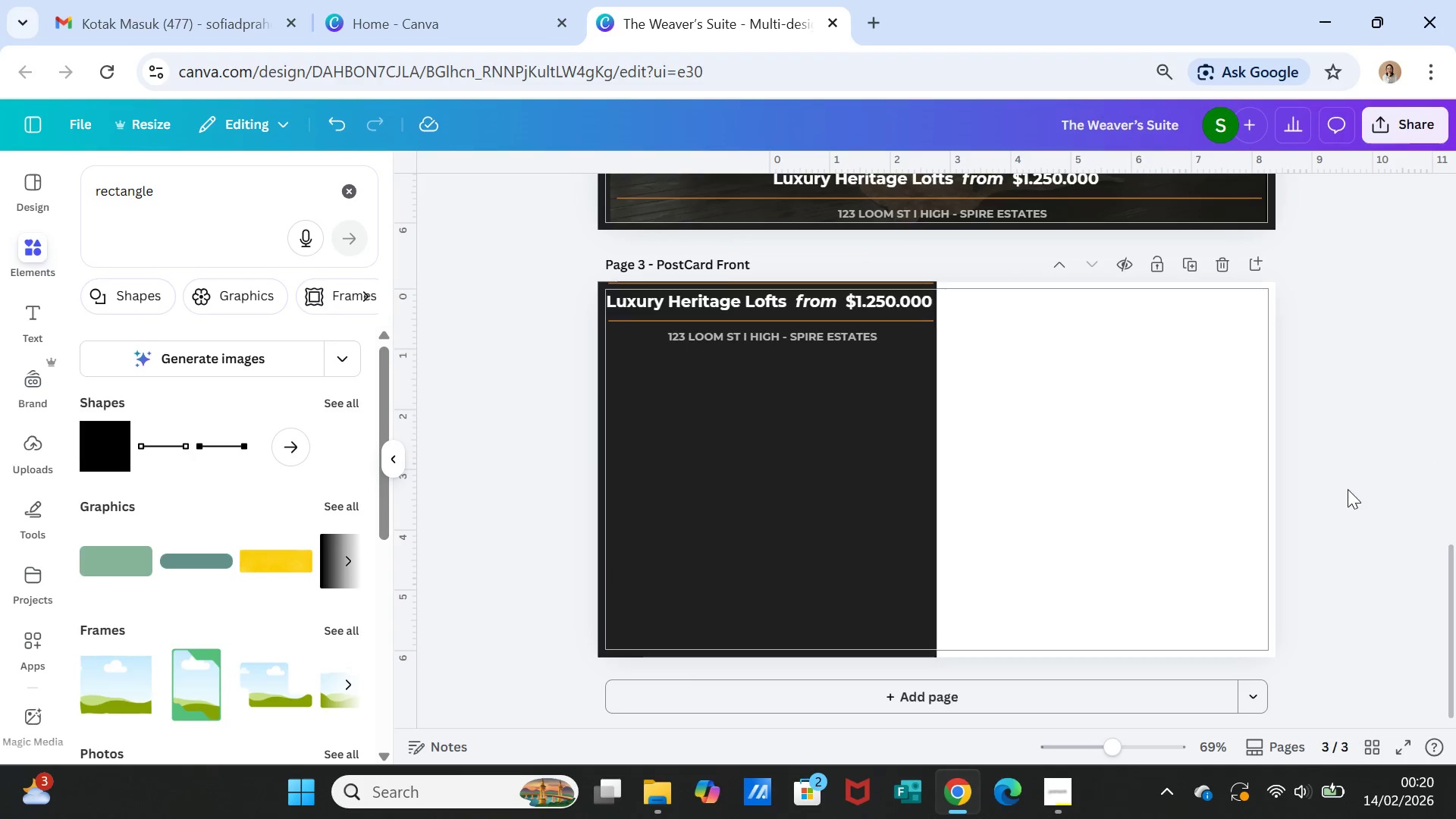 
left_click([336, 300])
 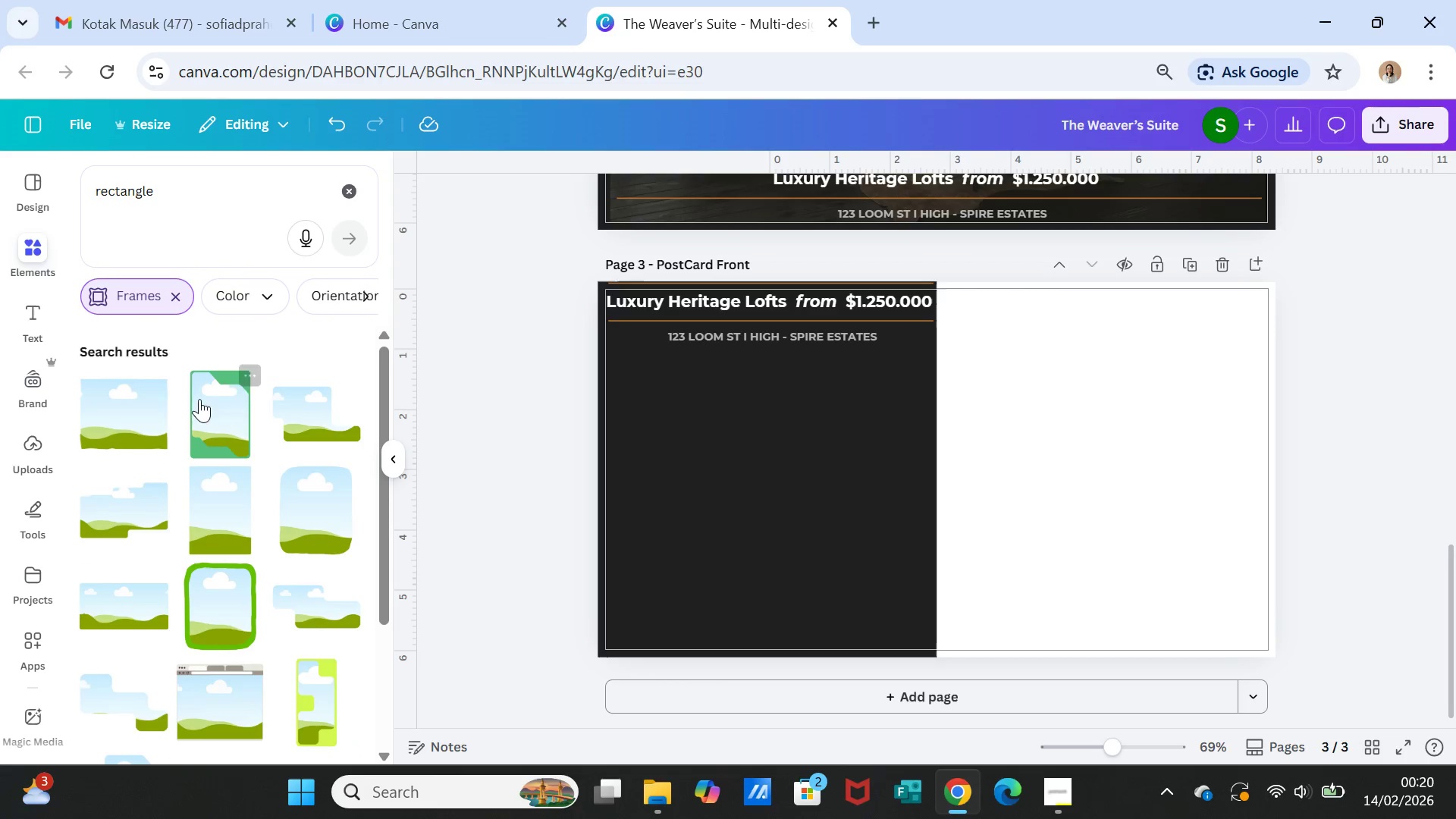 
left_click([158, 406])
 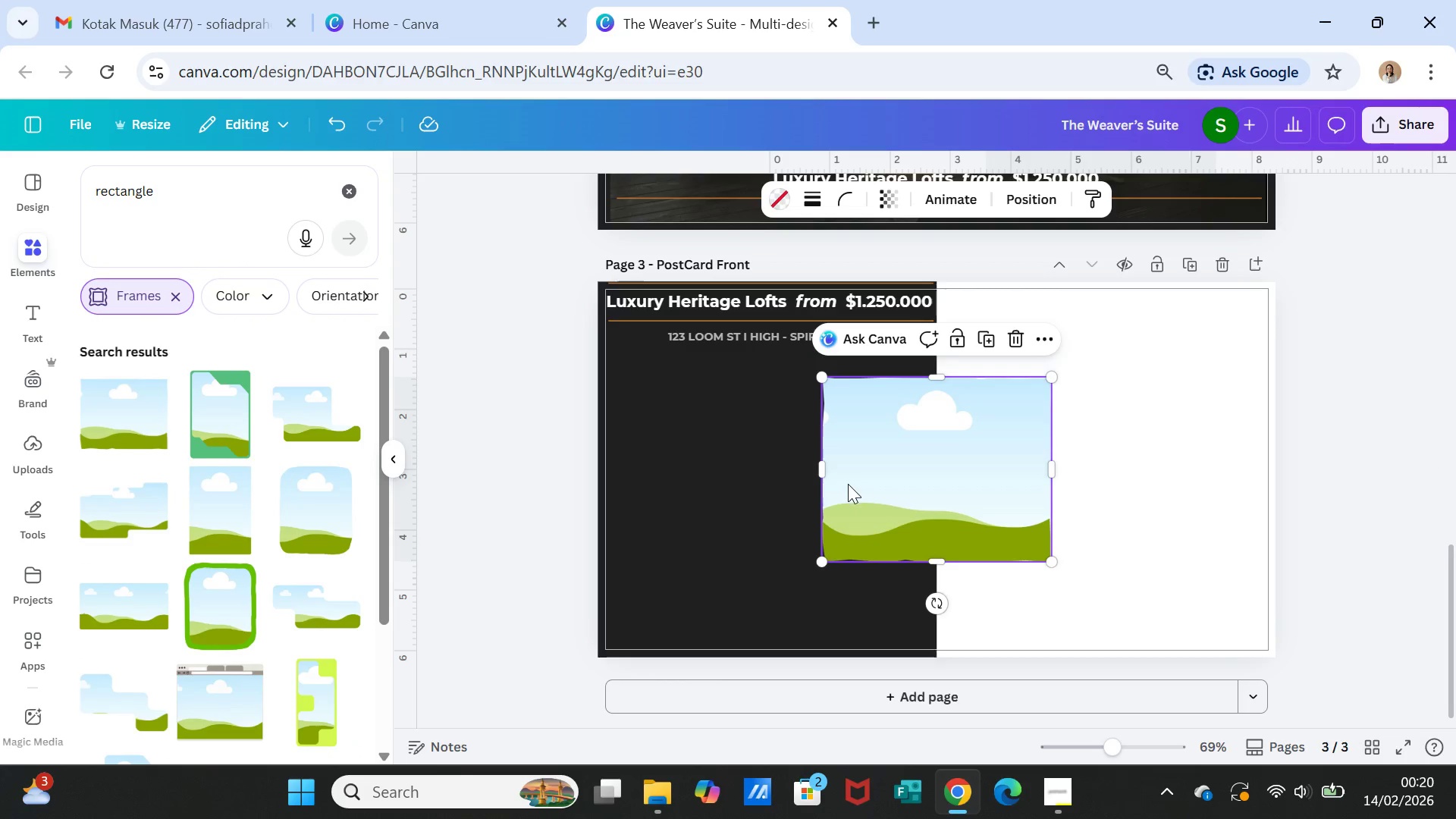 
left_click_drag(start_coordinate=[867, 479], to_coordinate=[699, 466])
 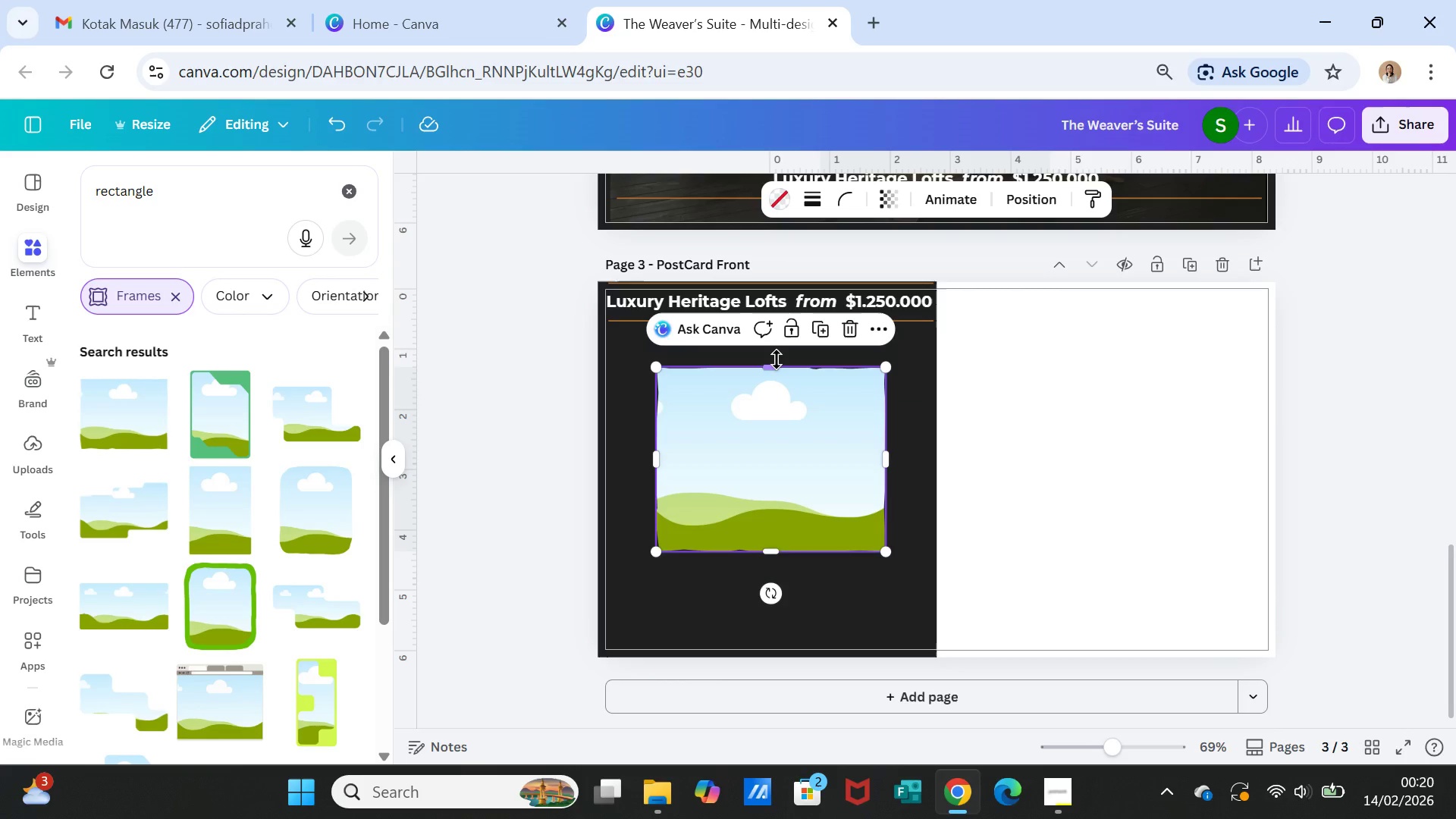 
left_click_drag(start_coordinate=[774, 362], to_coordinate=[771, 277])
 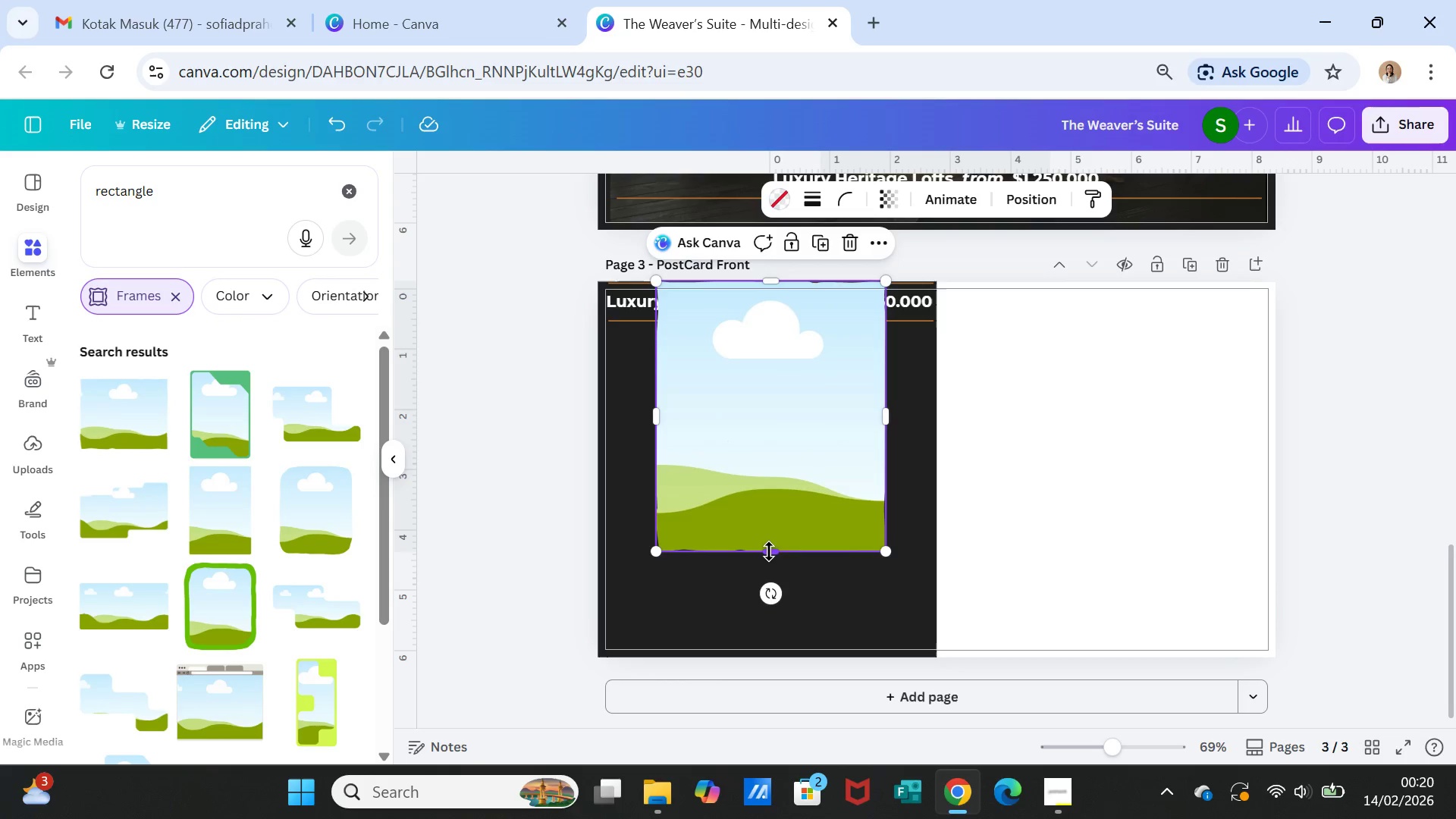 
left_click_drag(start_coordinate=[769, 551], to_coordinate=[774, 660])
 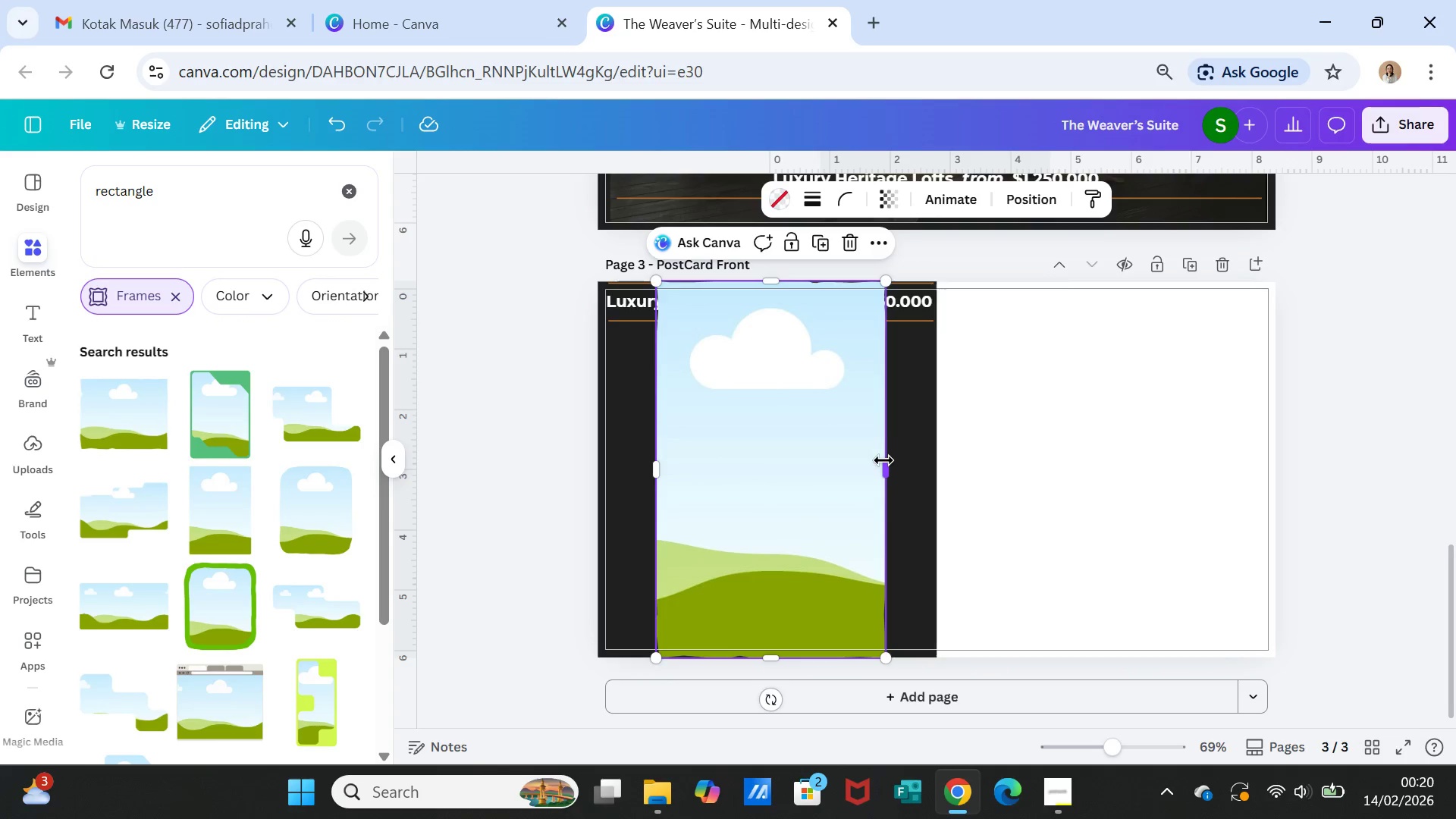 
left_click_drag(start_coordinate=[883, 466], to_coordinate=[931, 467])
 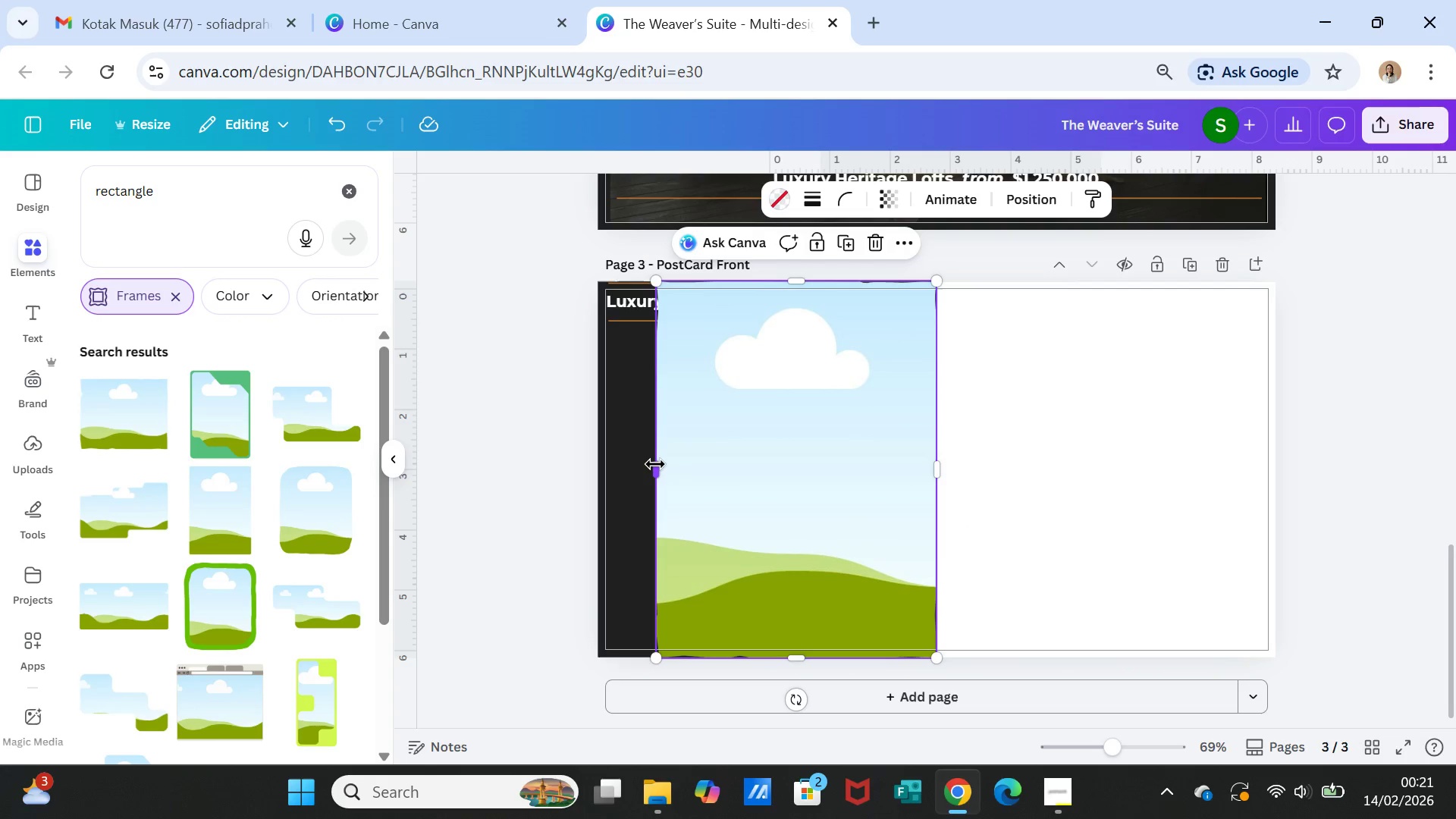 
left_click_drag(start_coordinate=[655, 464], to_coordinate=[598, 460])
 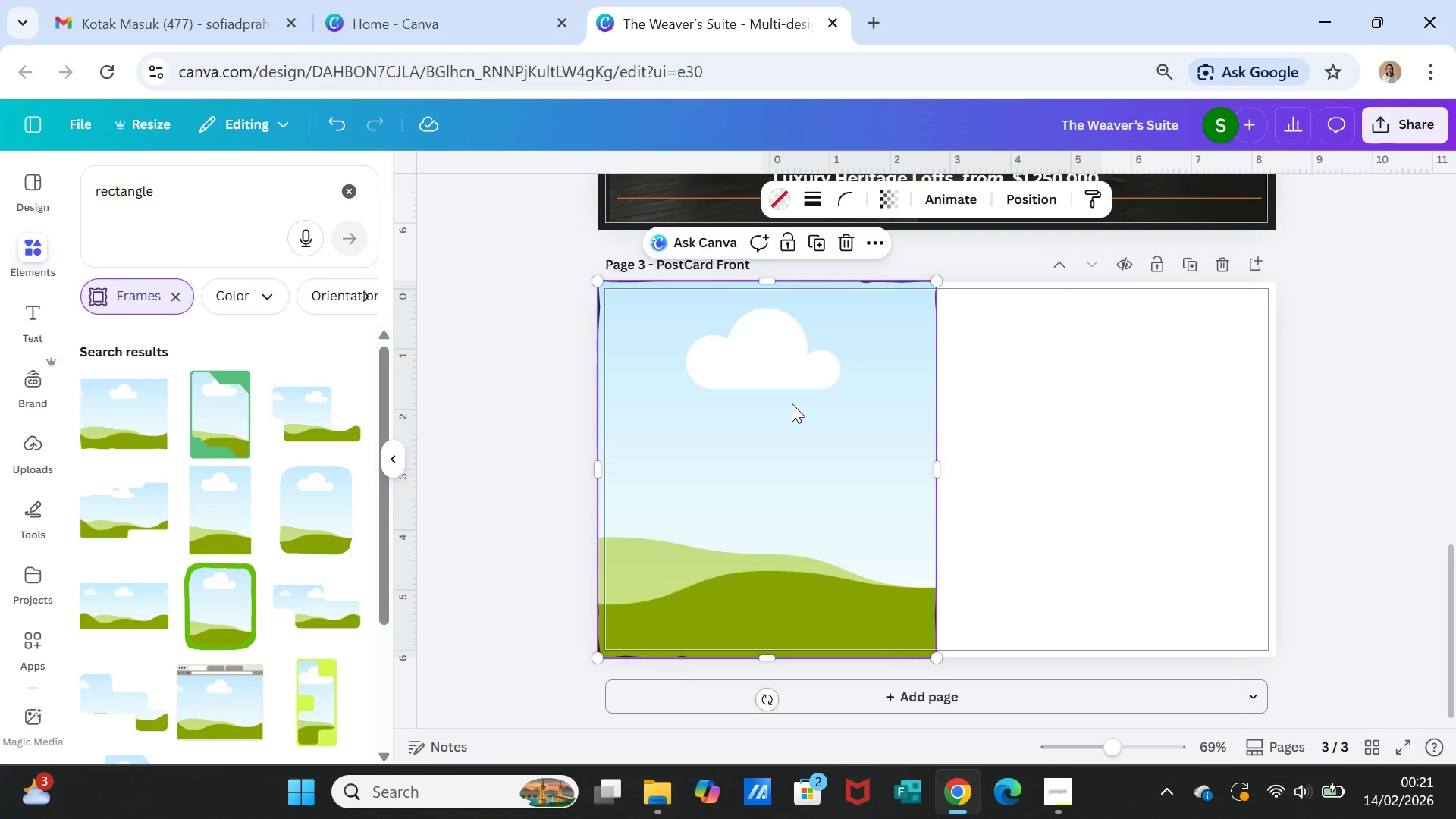 
right_click([792, 403])
 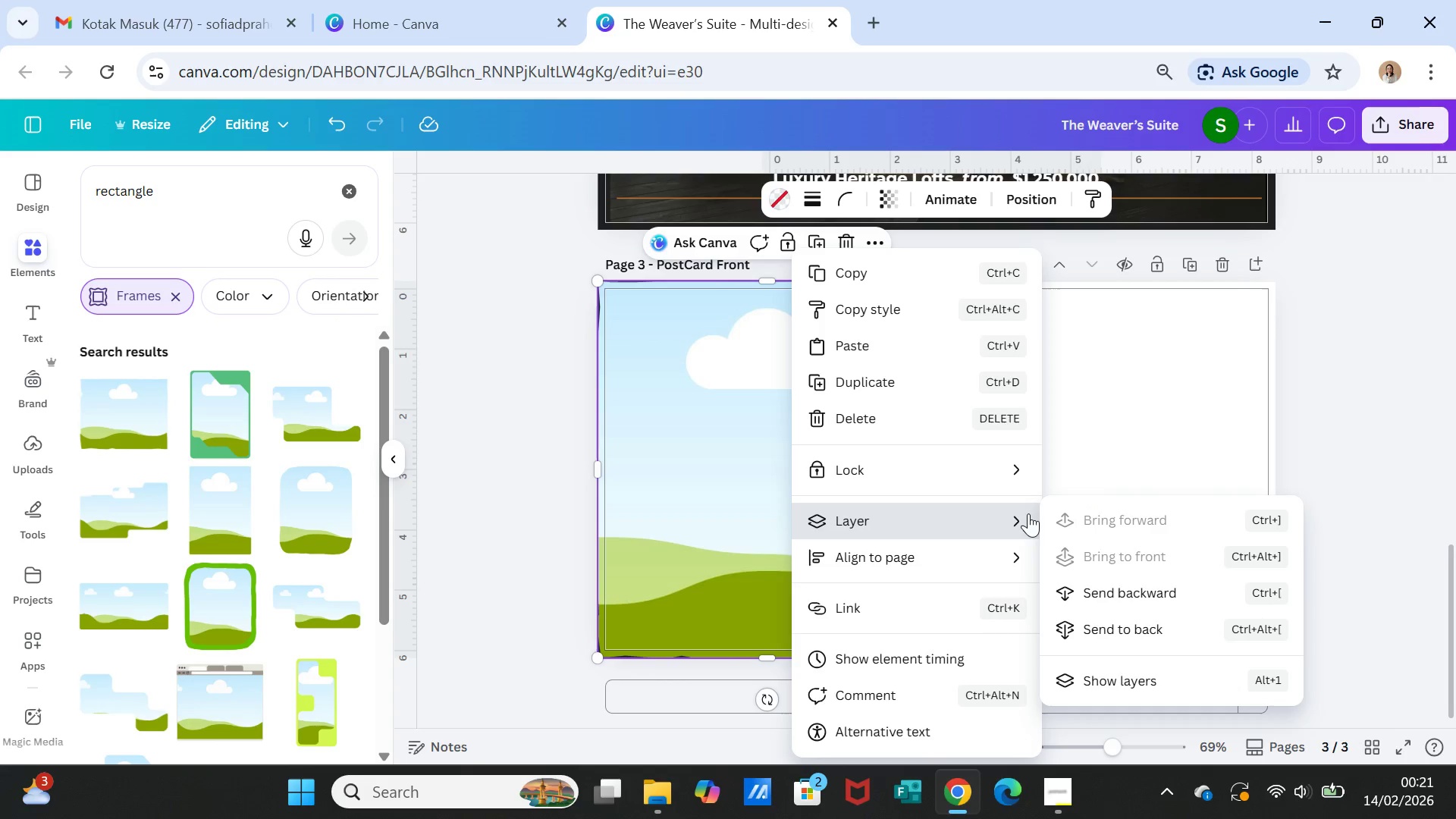 
left_click([1379, 378])
 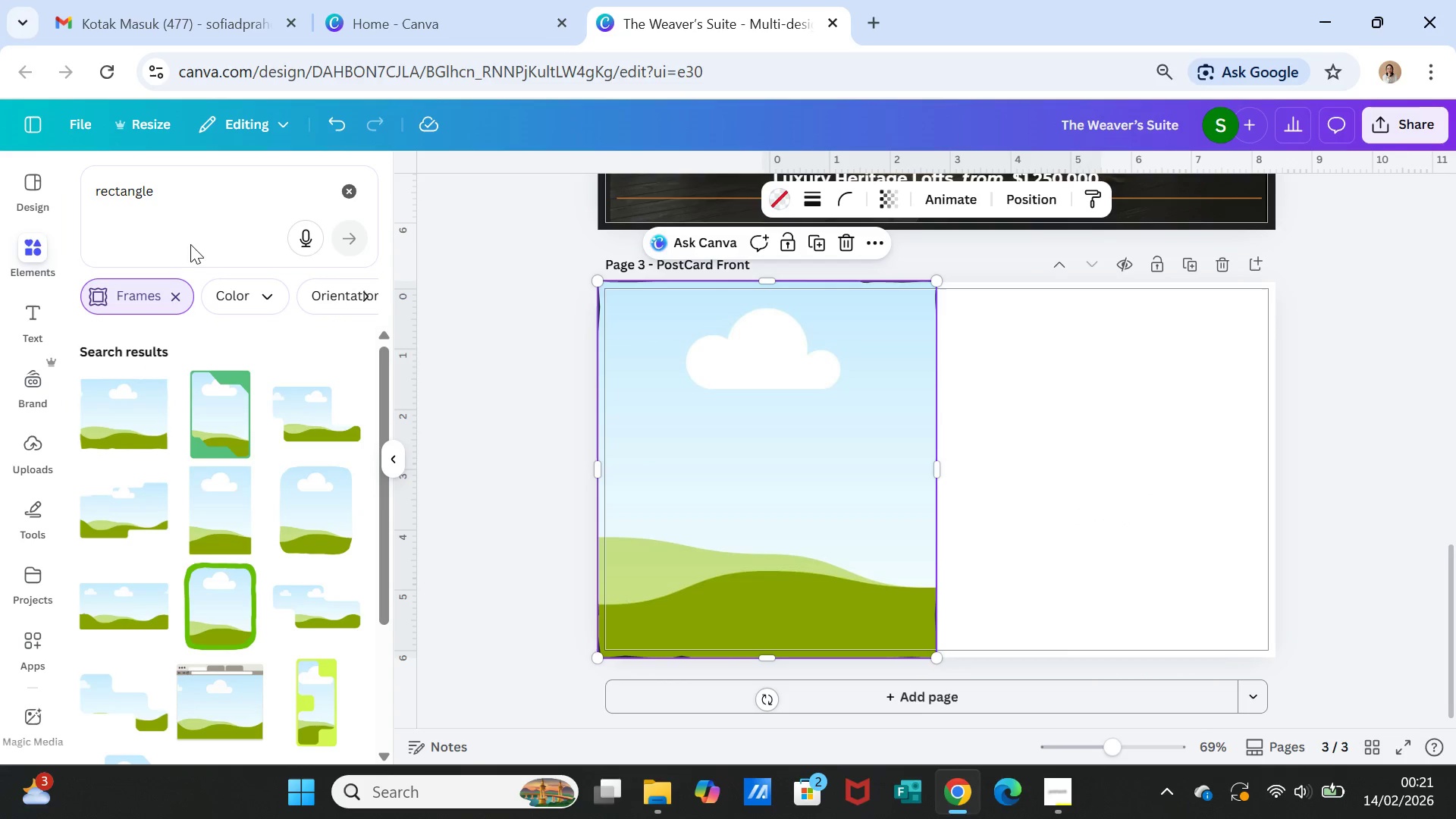 
double_click([204, 202])
 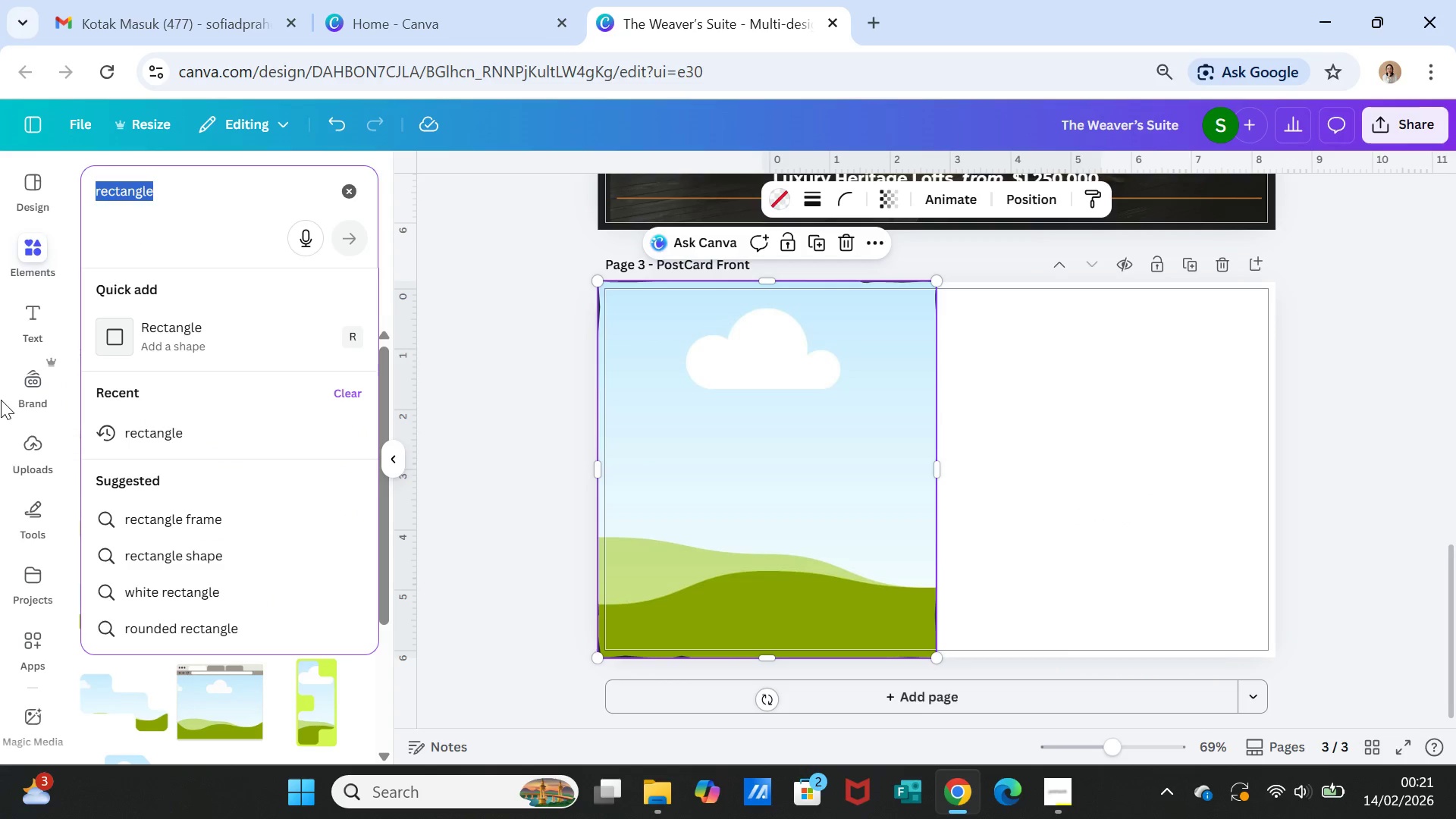 
type(brick)
key(Backspace)
key(Backspace)
key(Backspace)
key(Backspace)
key(Backspace)
key(Backspace)
 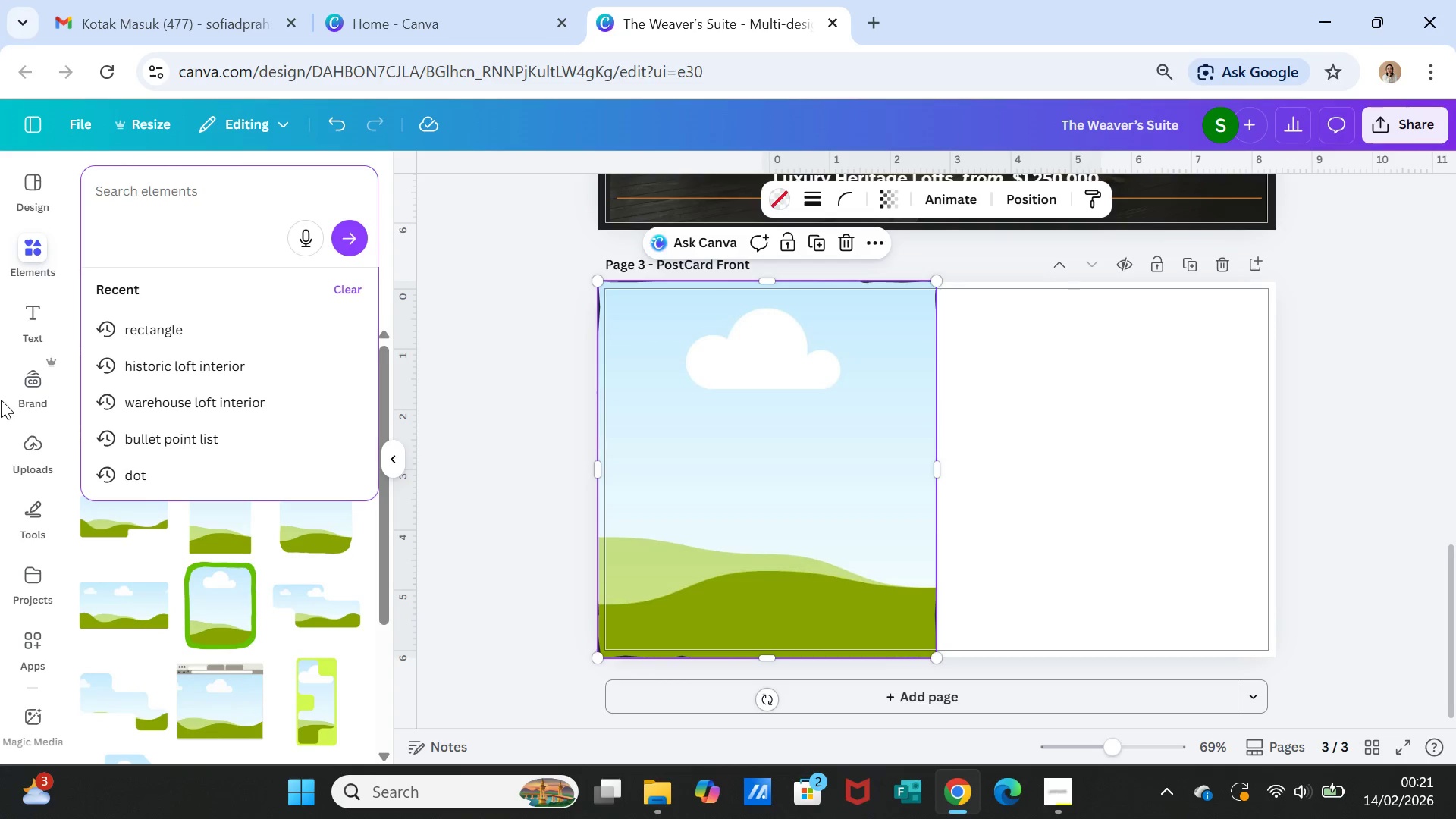 
type(hystorical brick)
 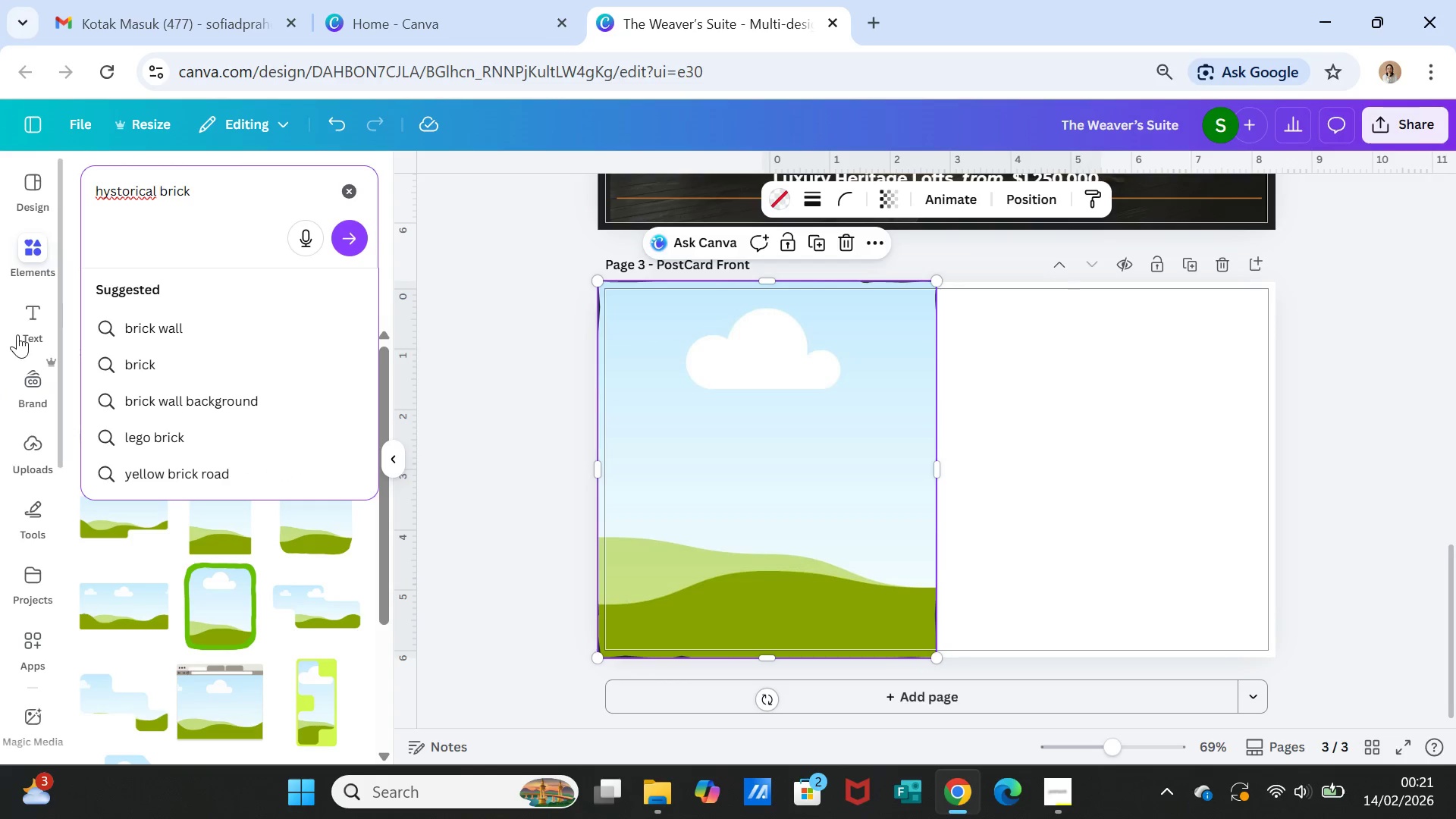 
type( wall)
 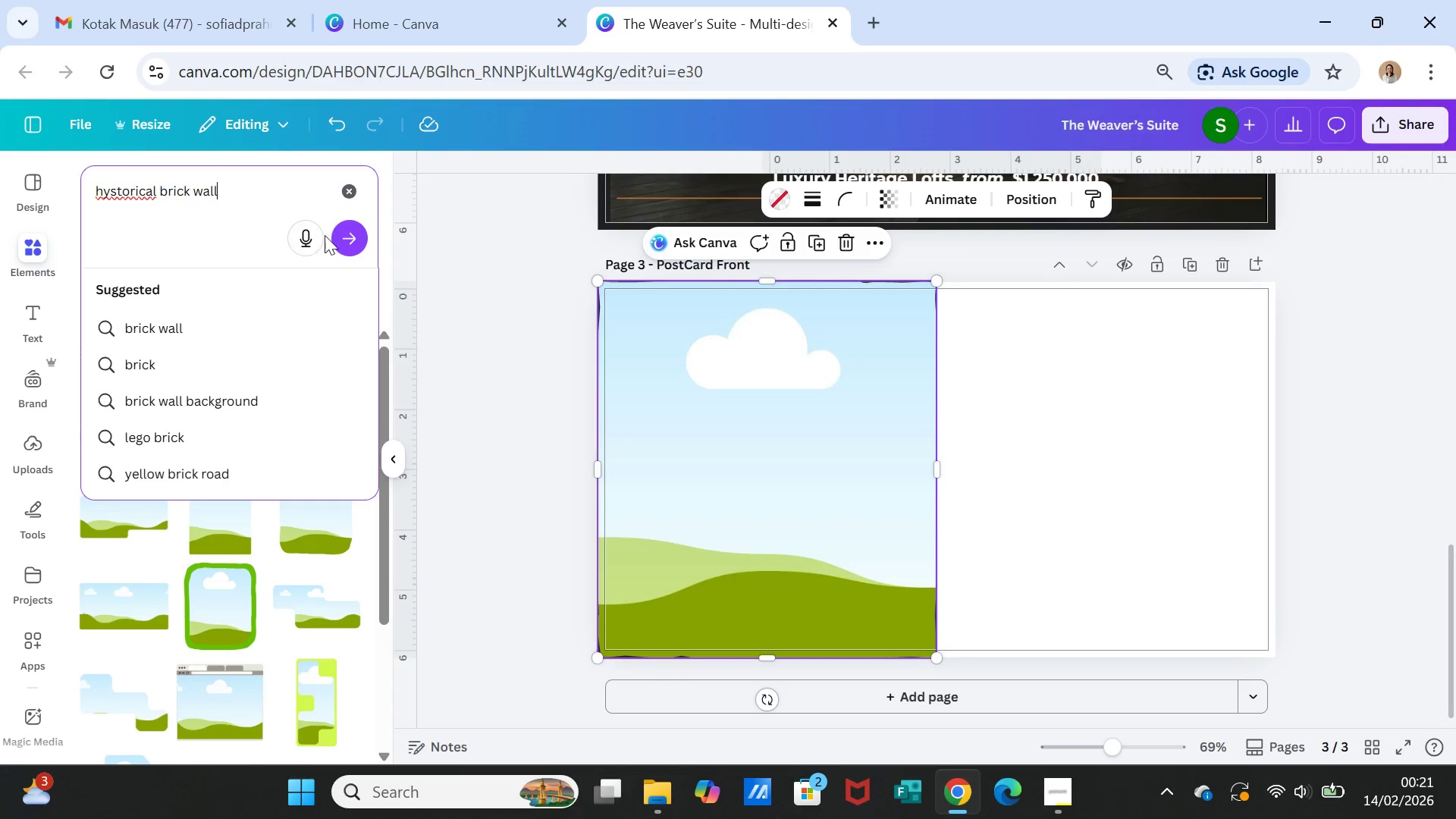 
left_click([346, 236])
 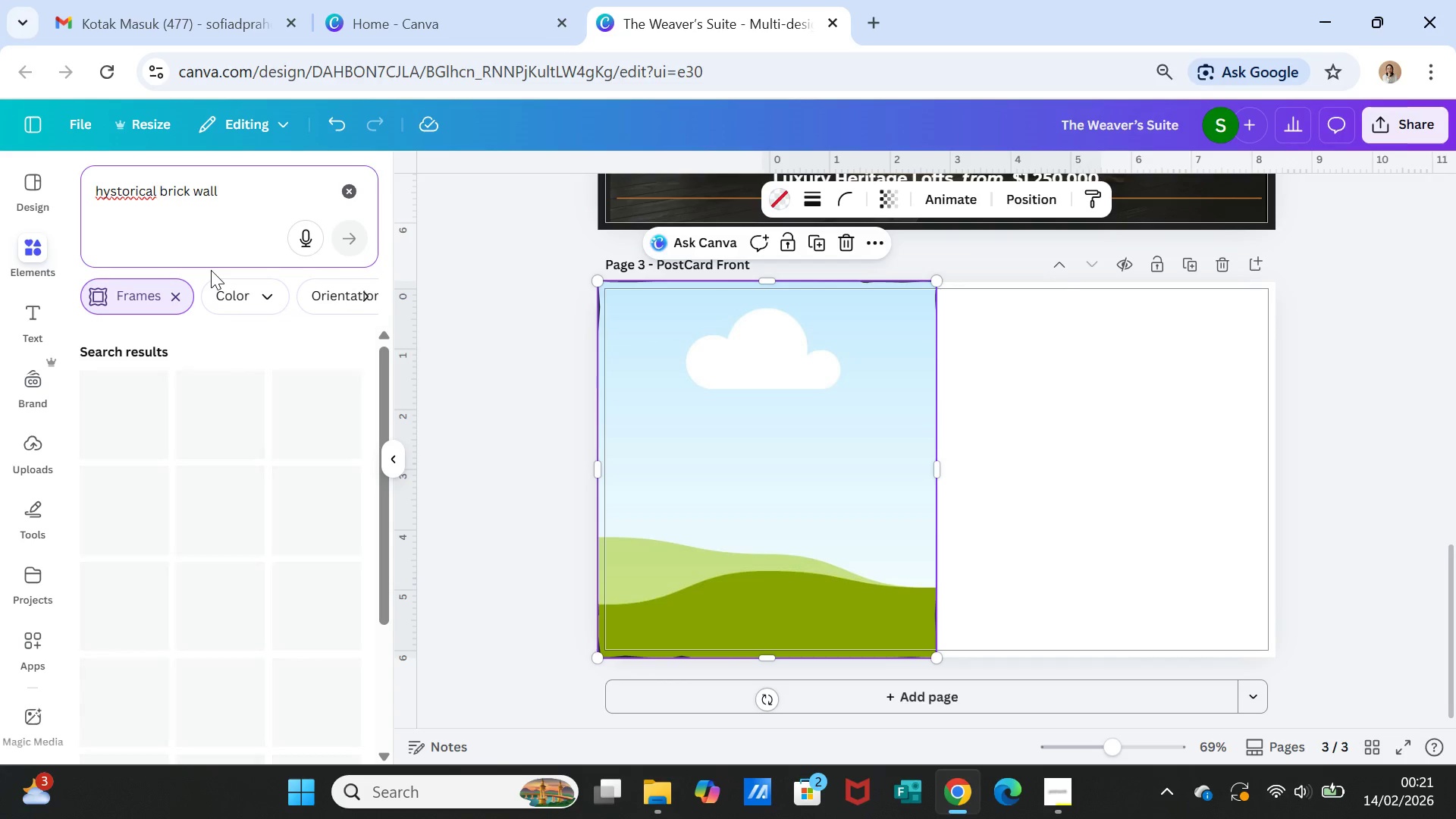 
wait(9.53)
 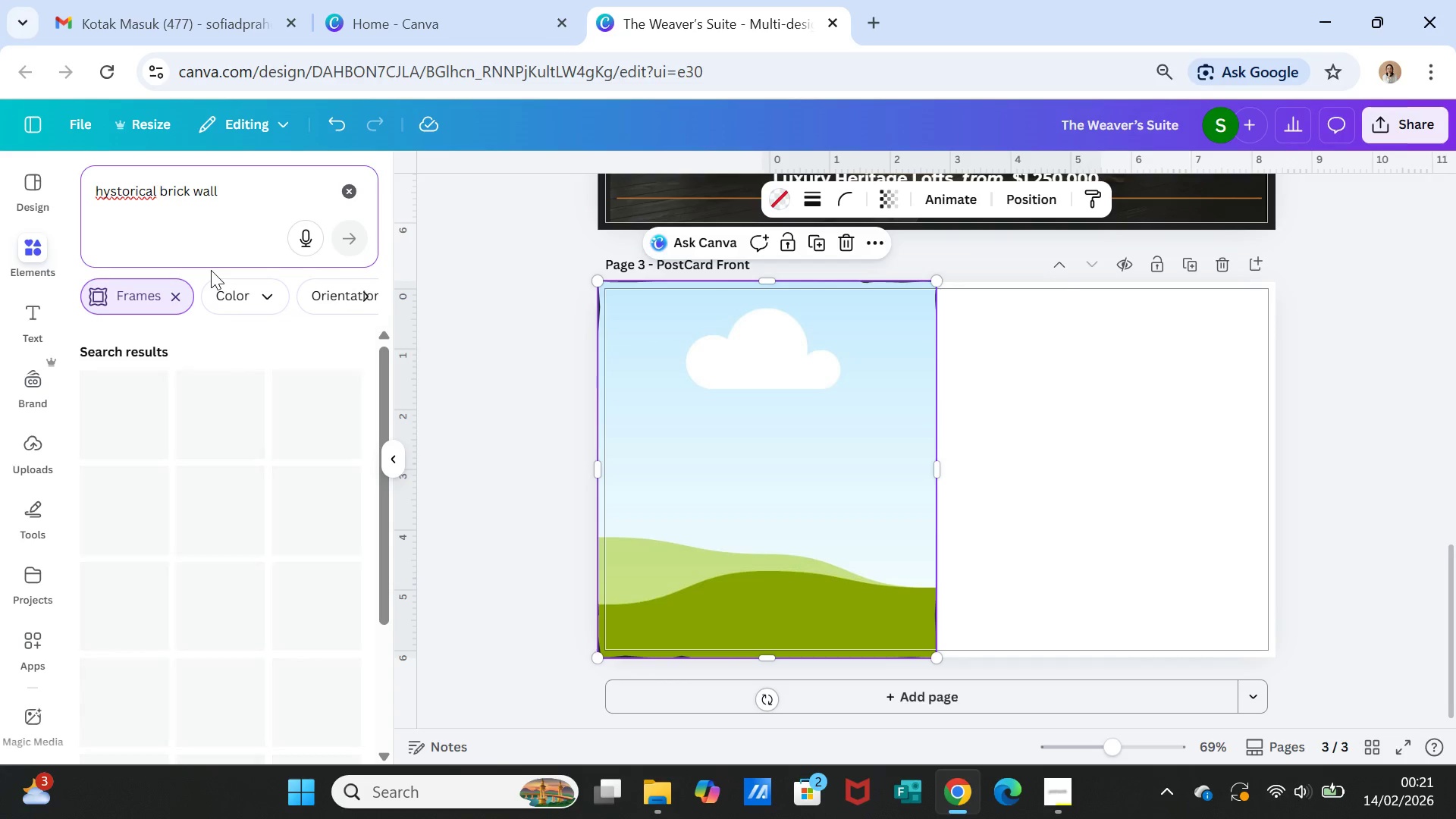 
double_click([285, 184])
 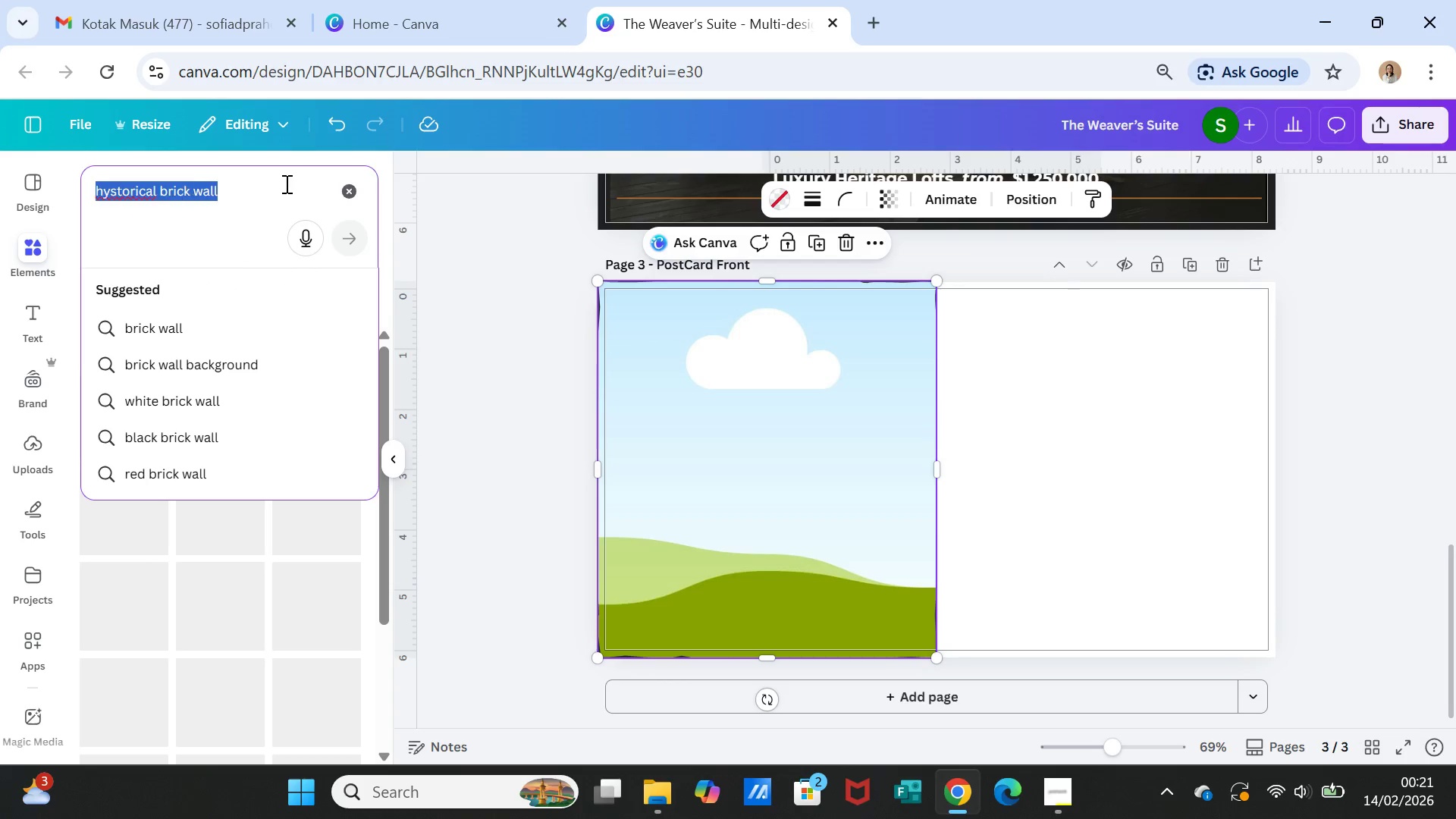 
triple_click([285, 184])
 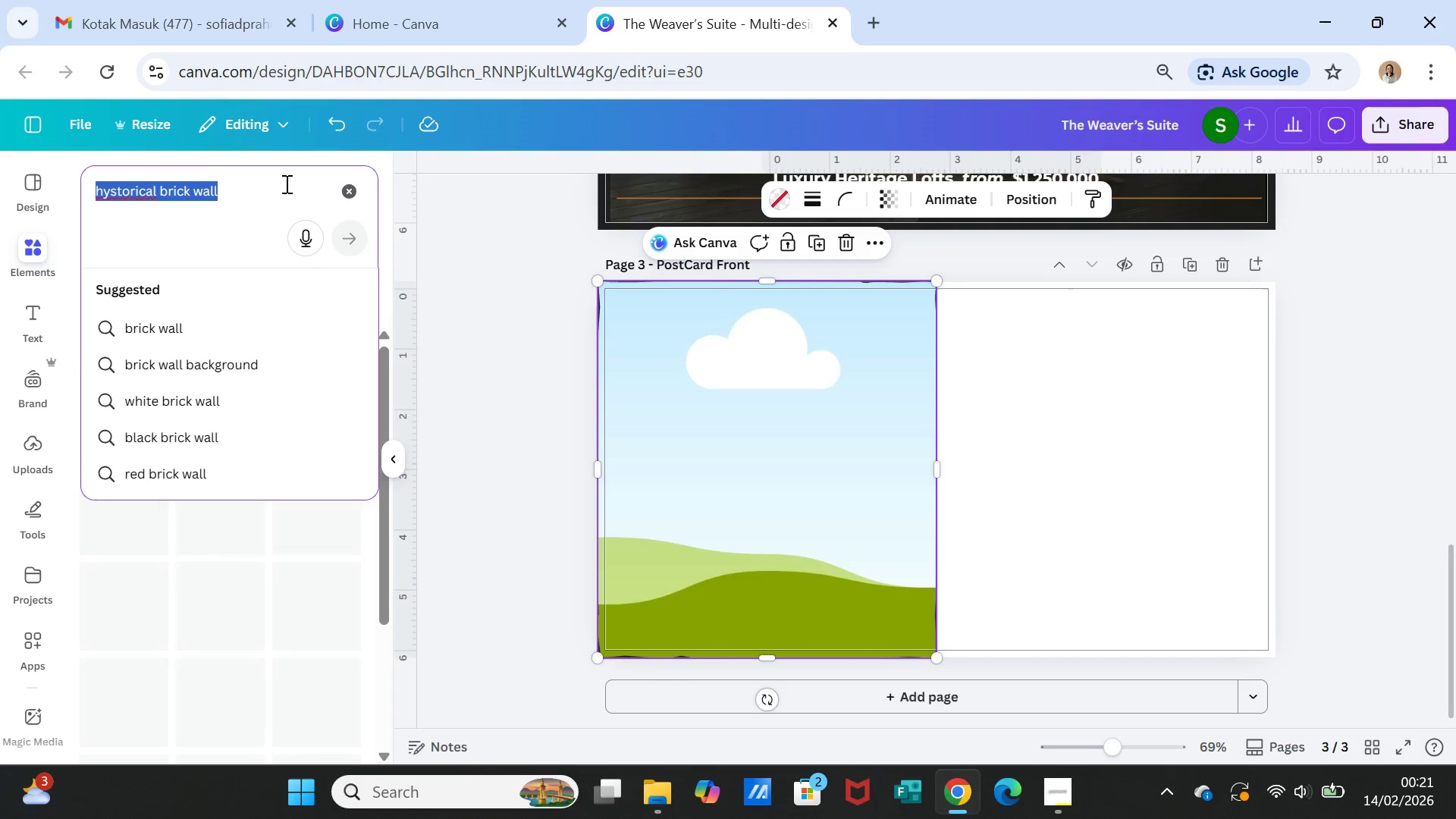 
key(Control+ControlLeft)
 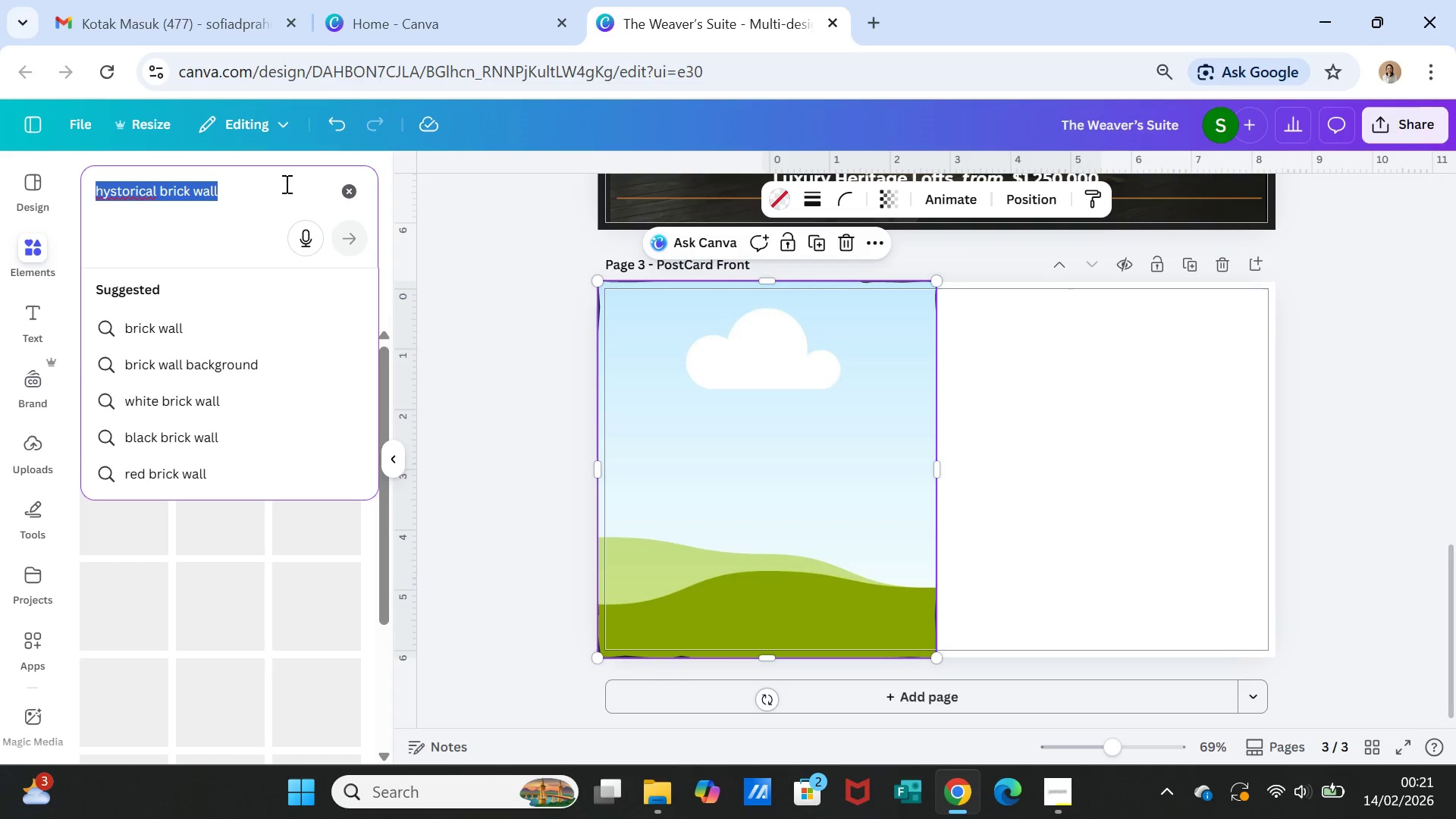 
key(Control+C)
 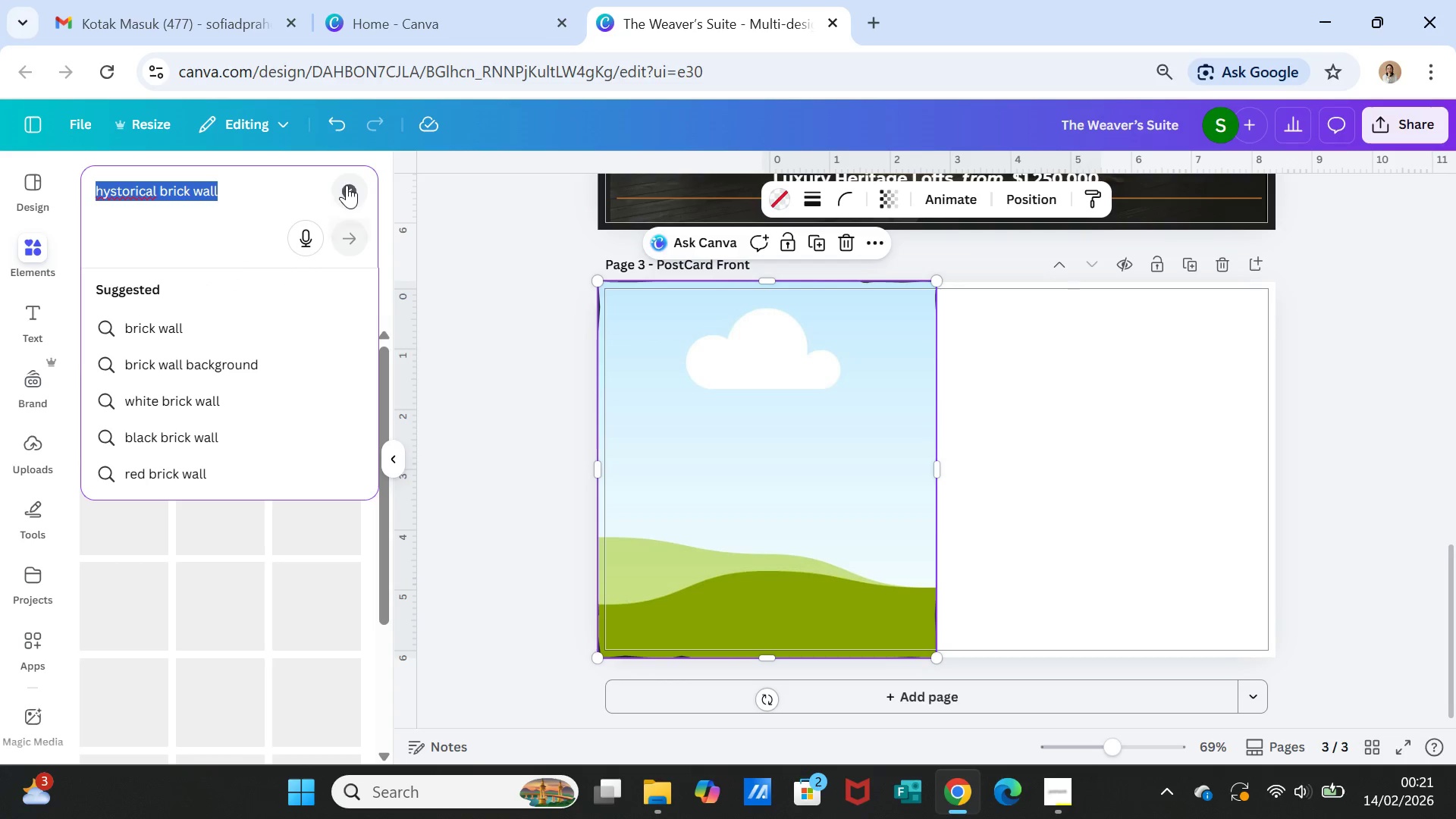 
left_click([347, 185])
 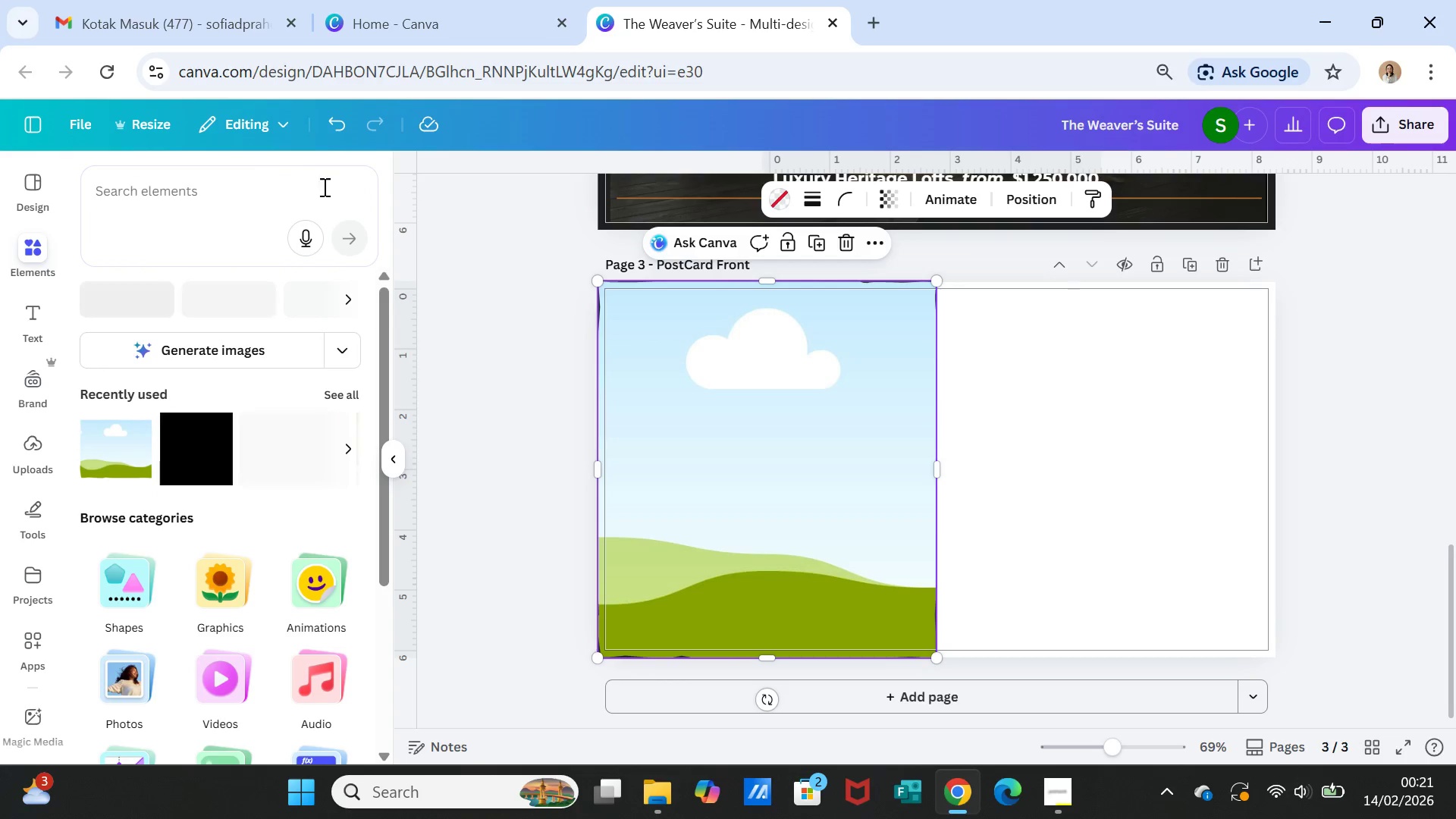 
left_click([311, 187])
 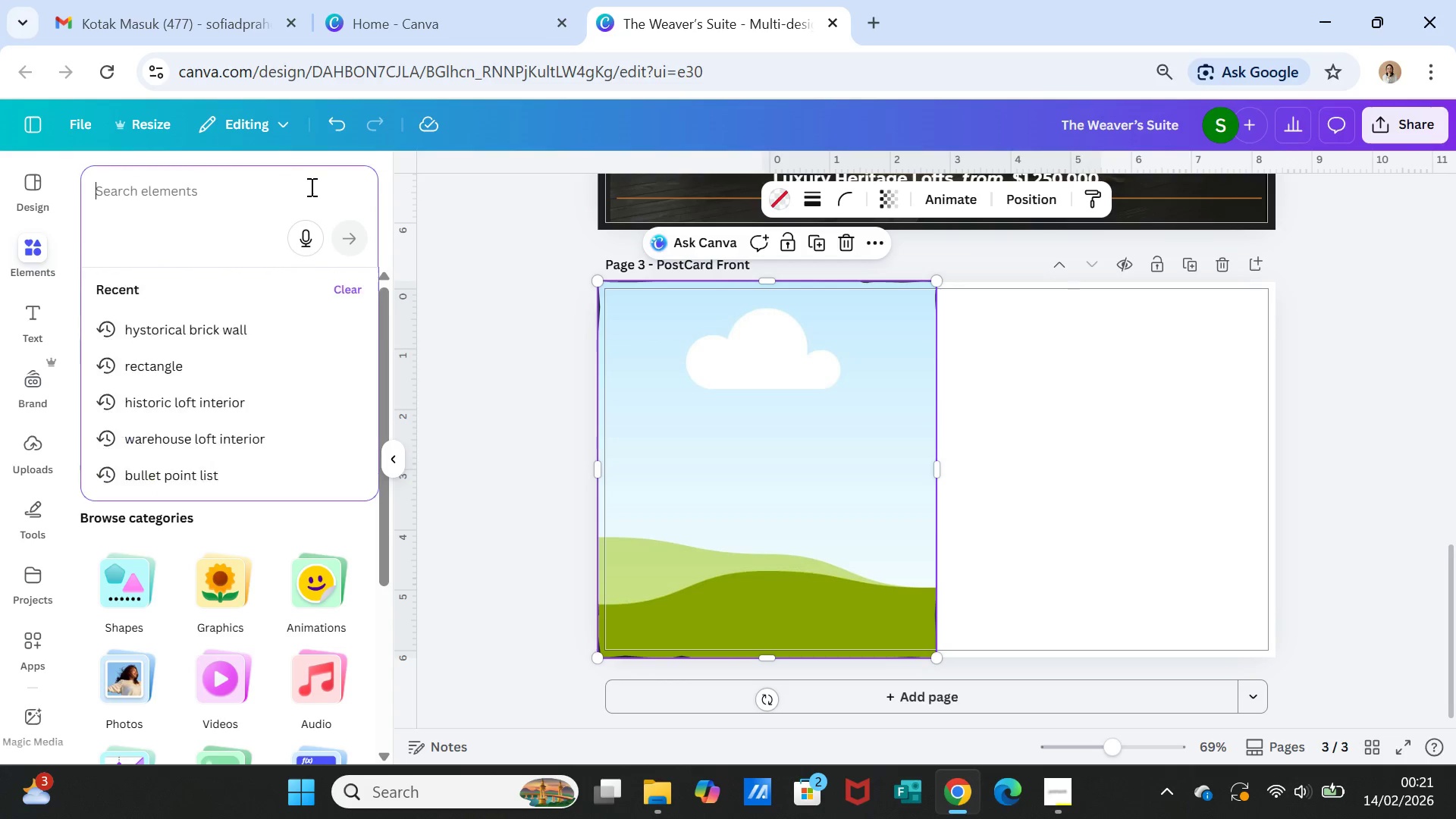 
key(Control+ControlLeft)
 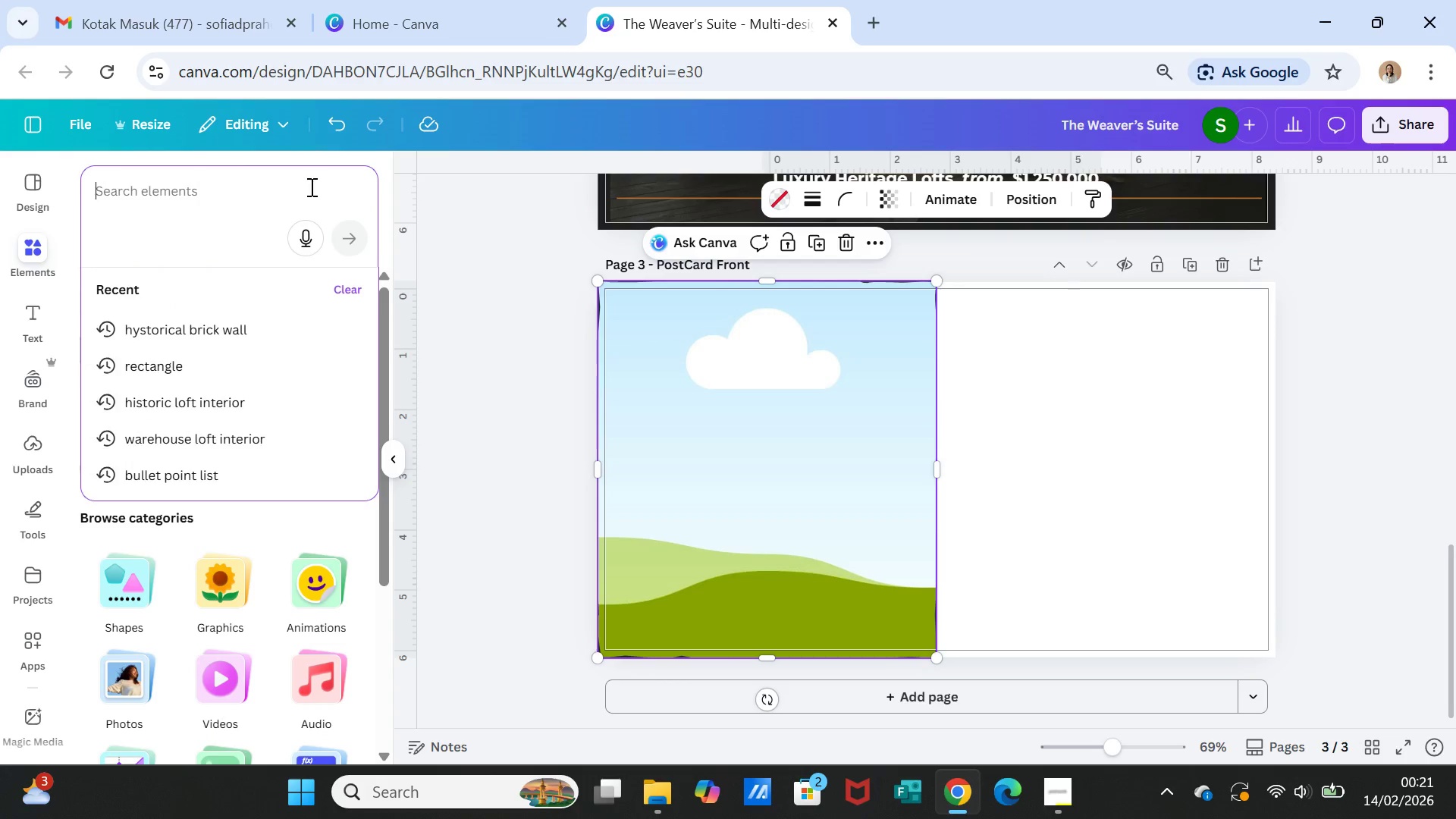 
key(Control+V)
 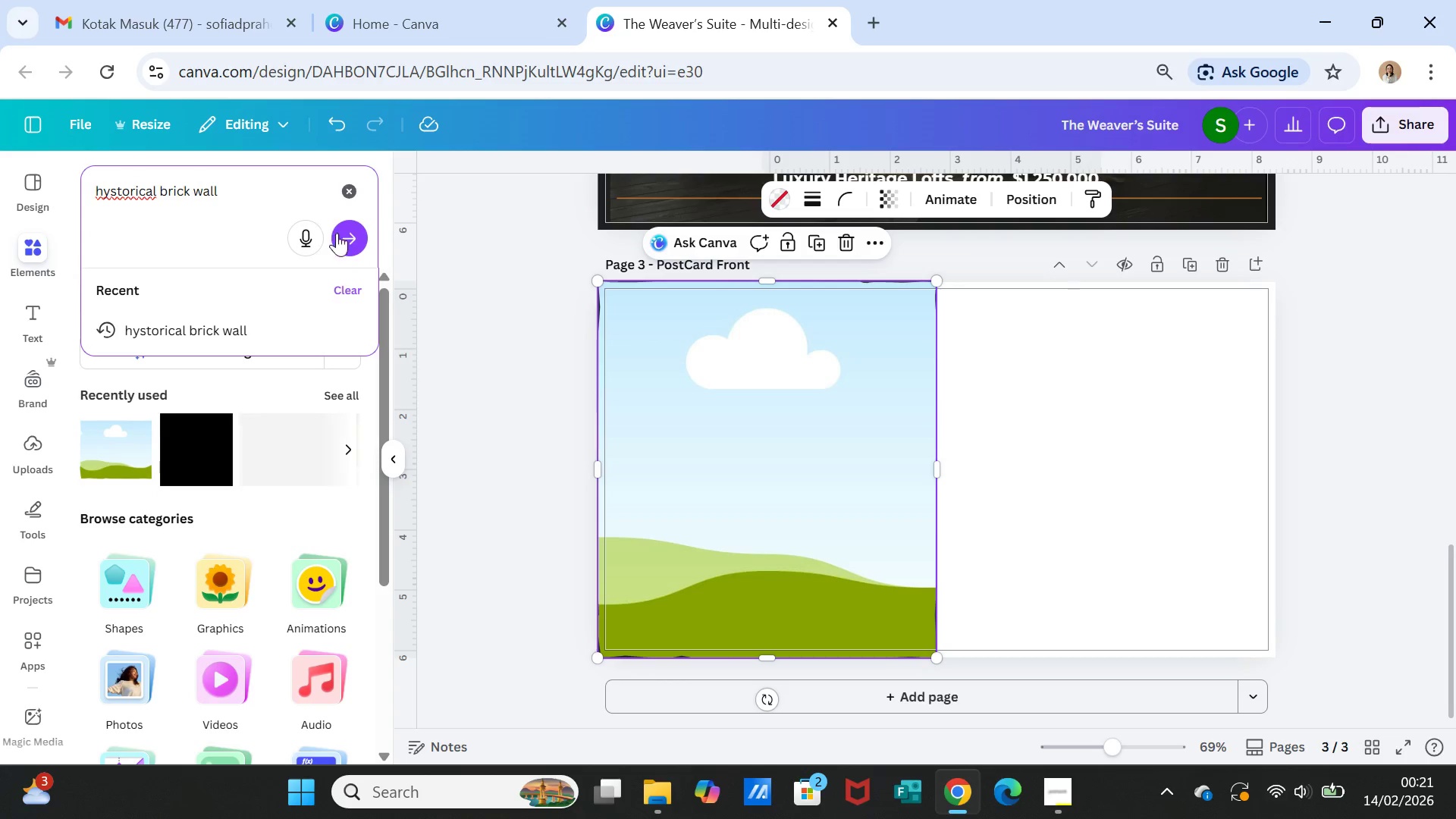 
left_click([350, 238])
 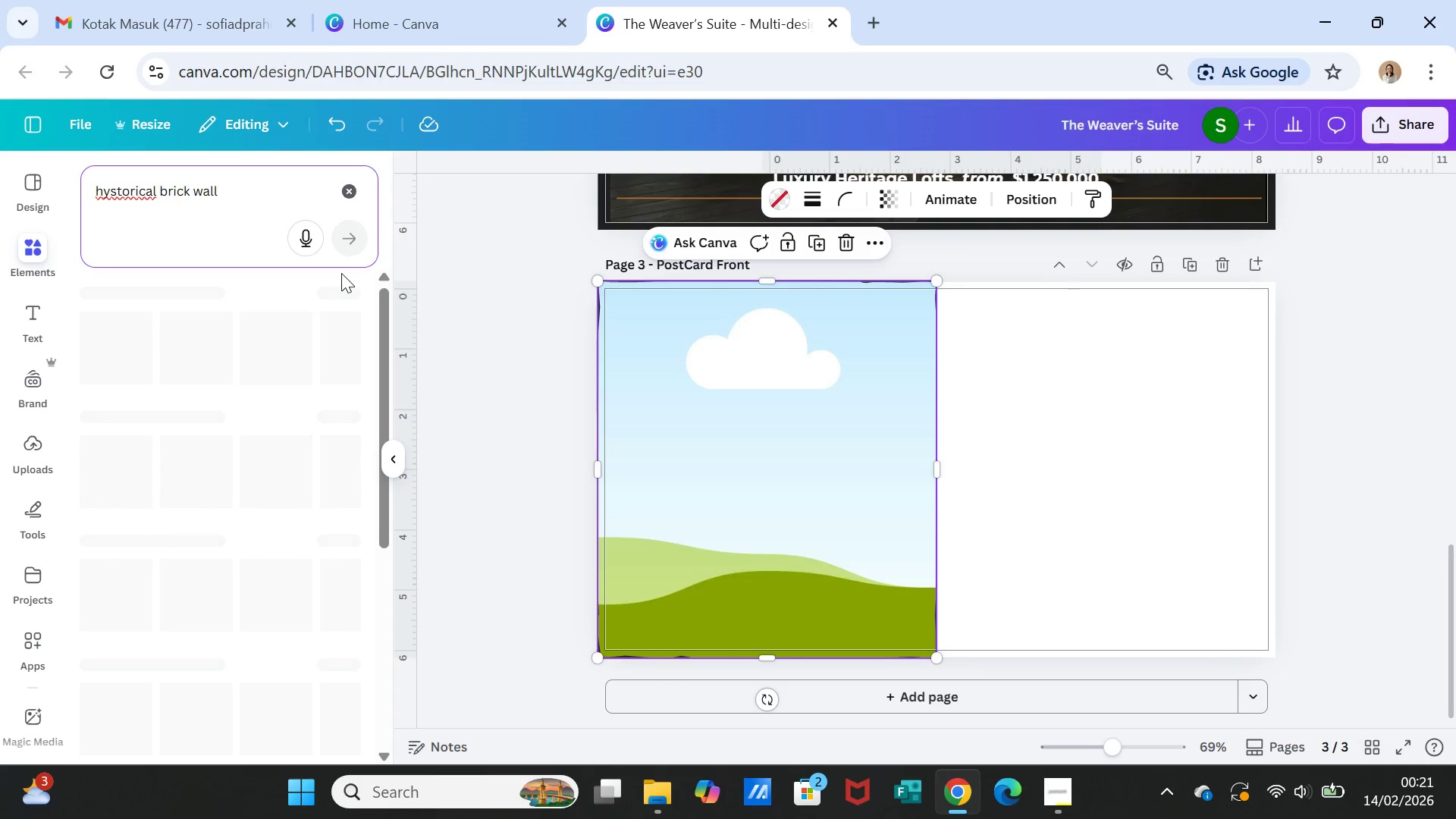 
wait(12.48)
 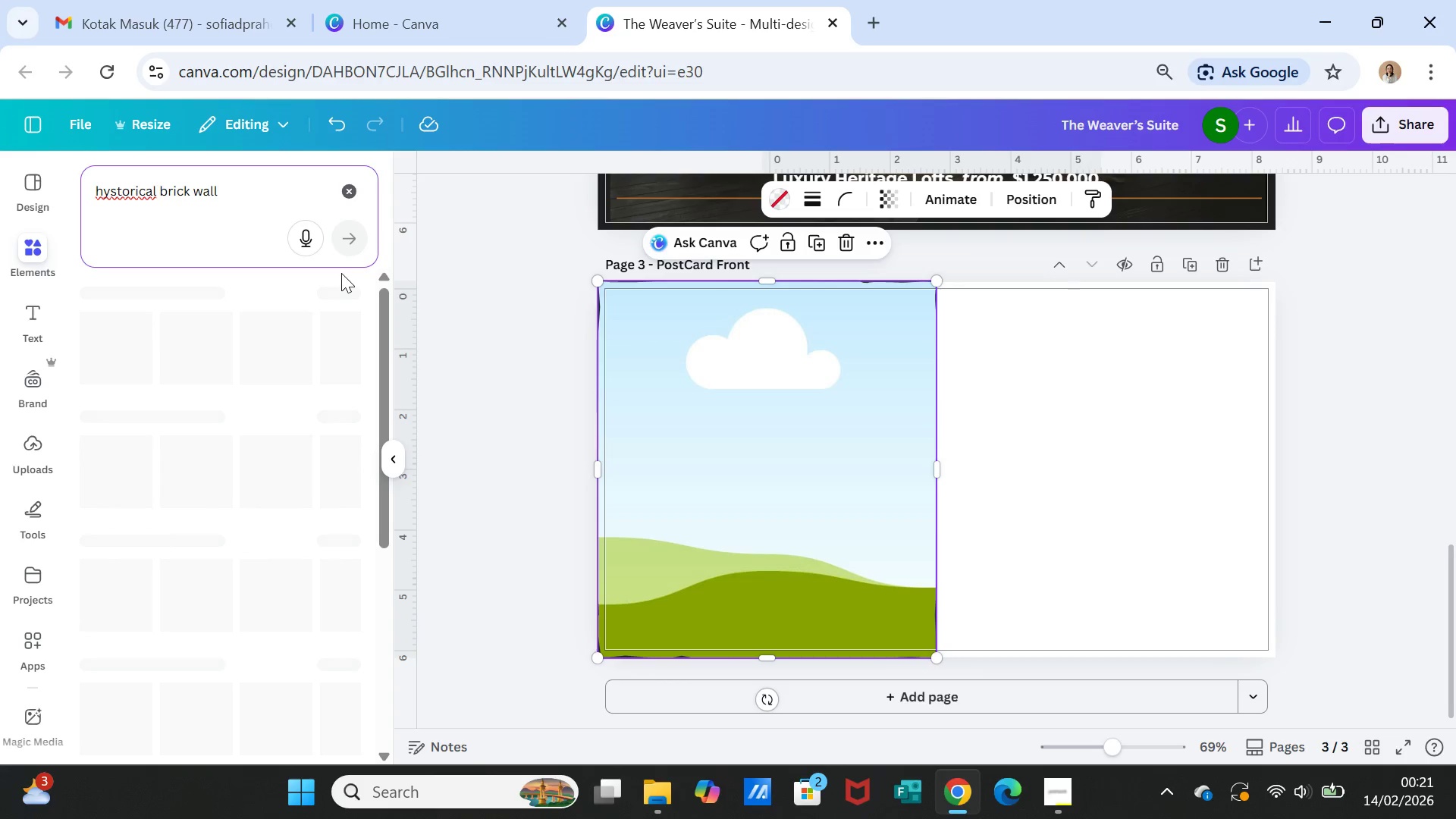 
scroll: coordinate [329, 375], scroll_direction: up, amount: 2.0
 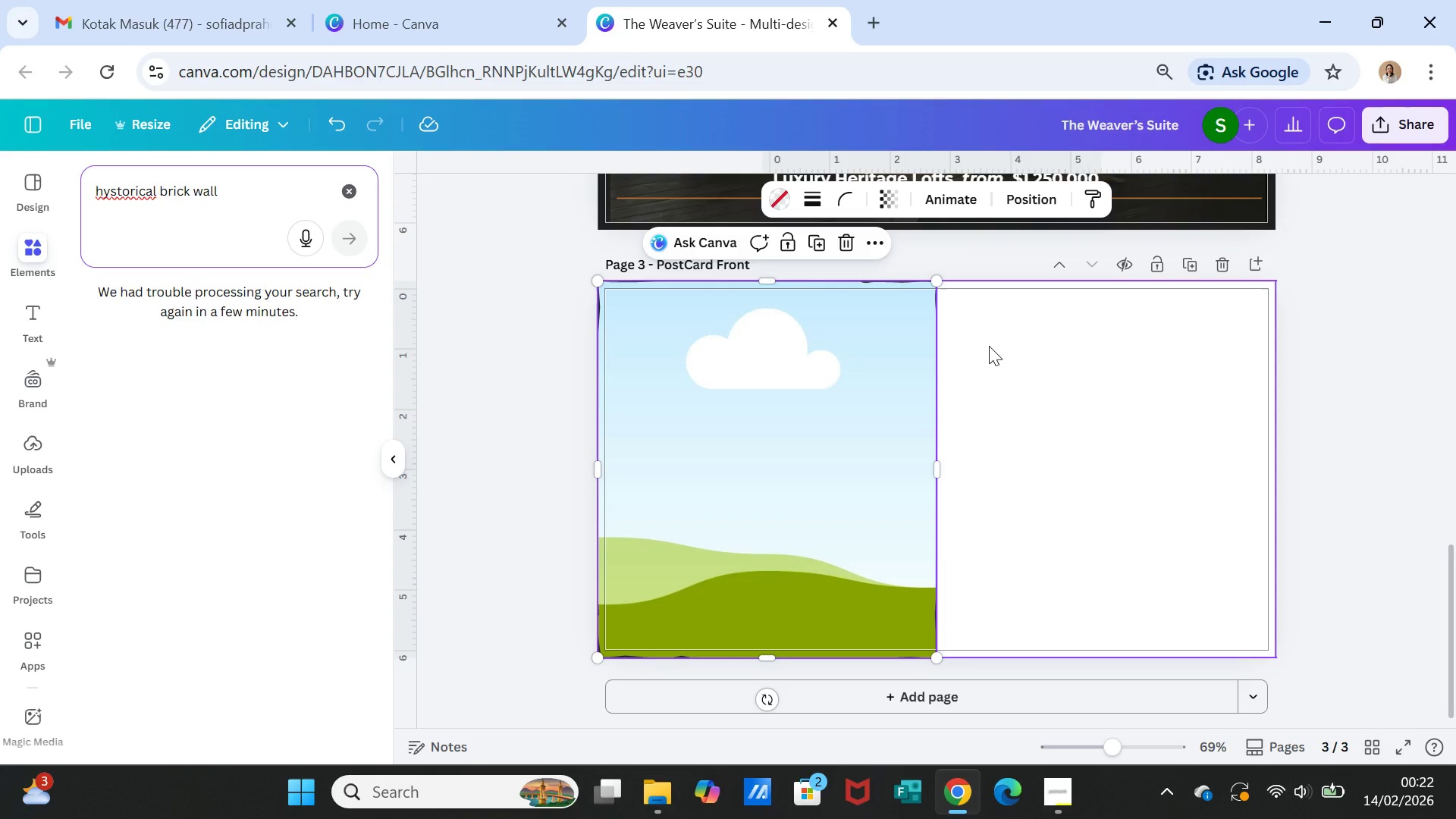 
wait(38.15)
 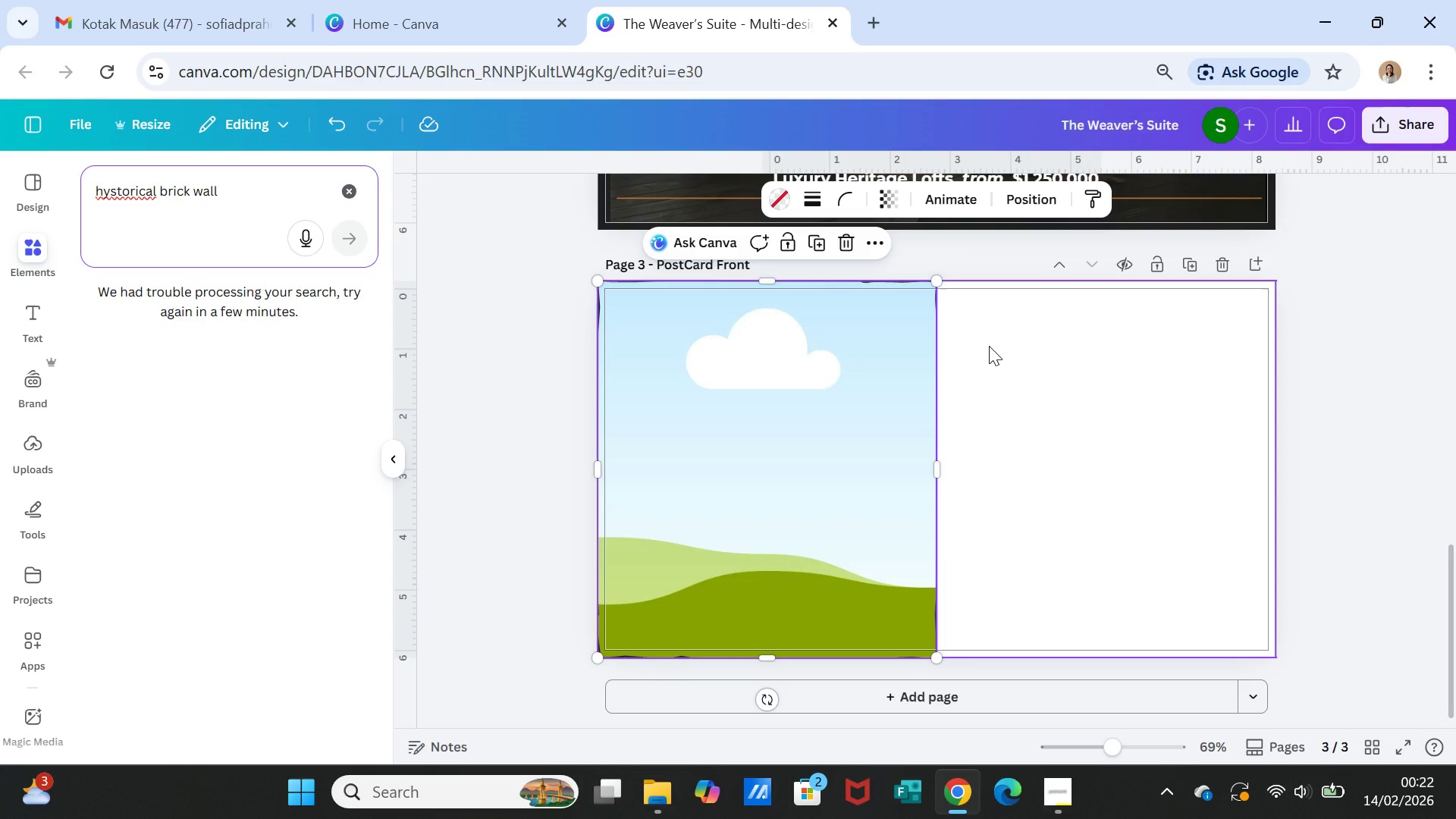 
left_click([219, 199])
 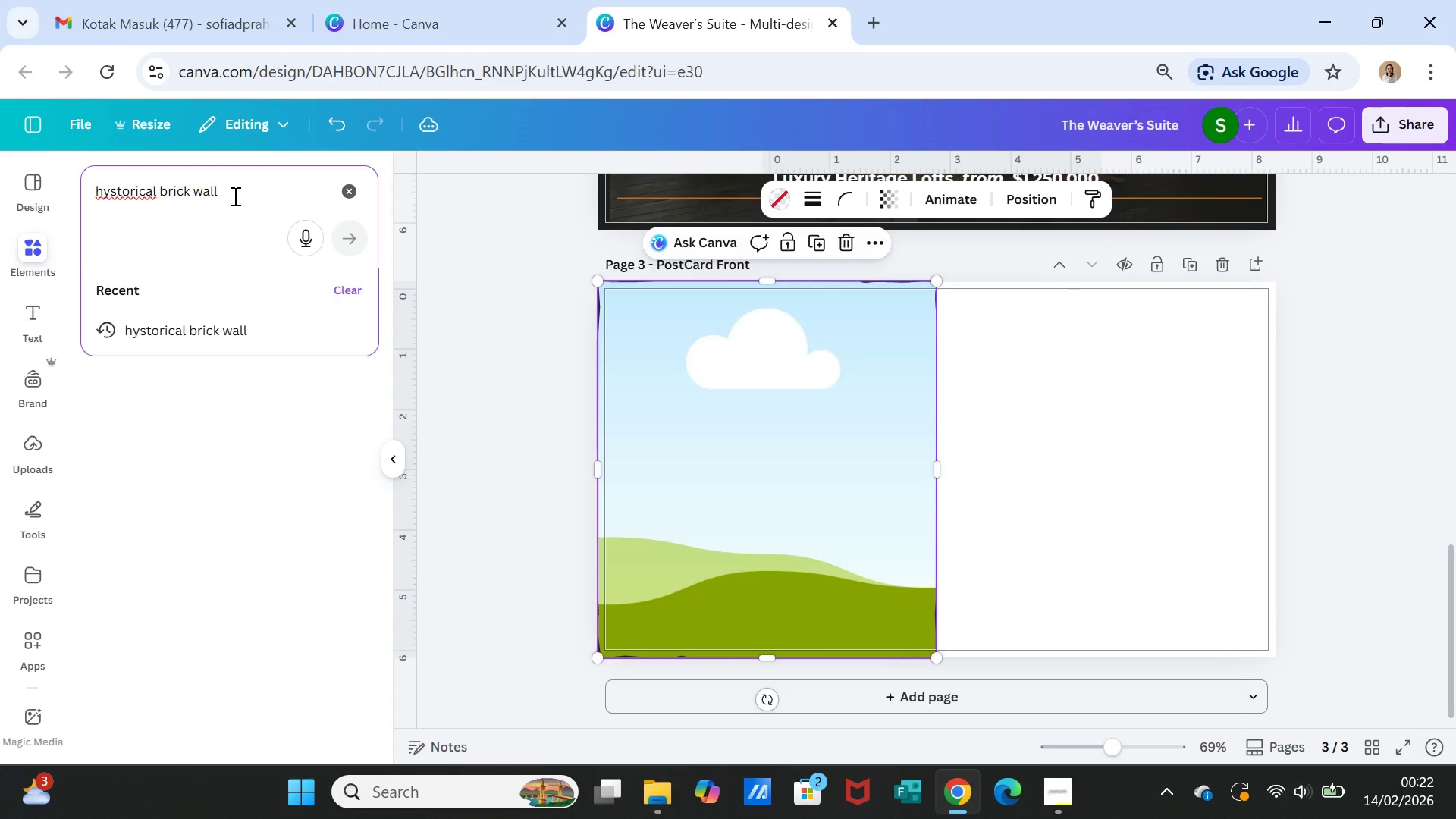 
left_click_drag(start_coordinate=[234, 196], to_coordinate=[160, 190])
 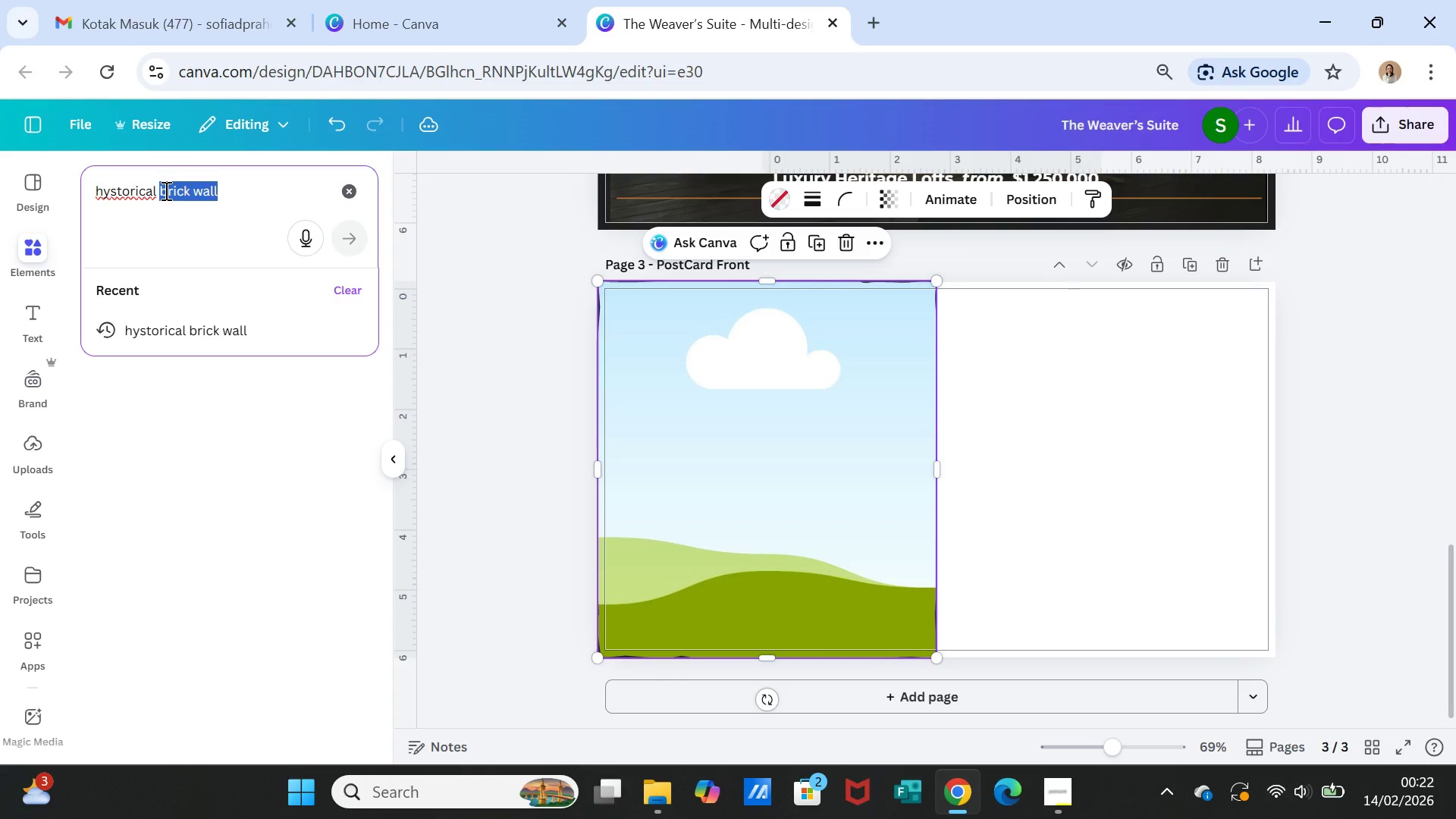 
key(Control+X)
 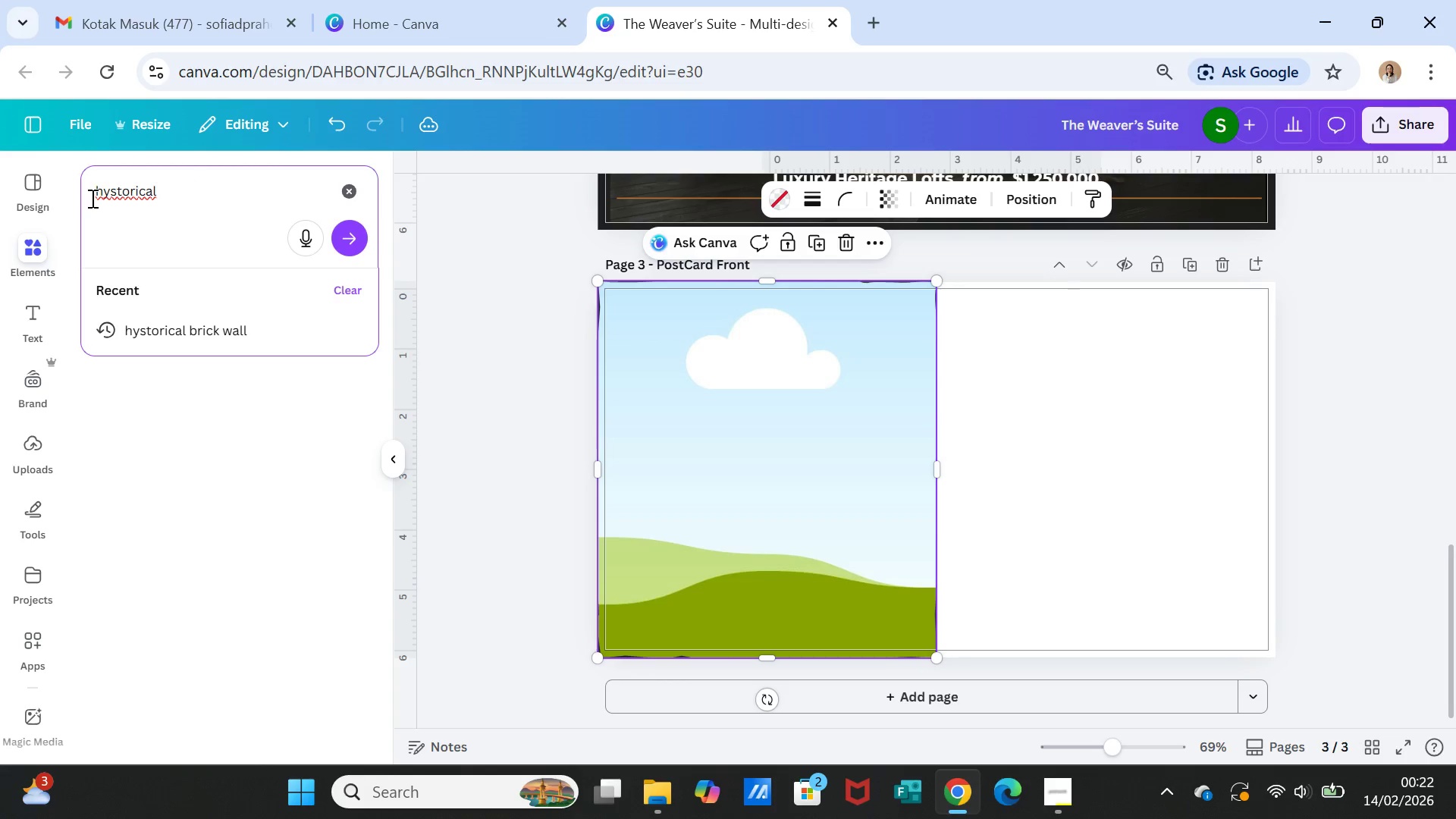 
left_click_drag(start_coordinate=[91, 197], to_coordinate=[99, 198])
 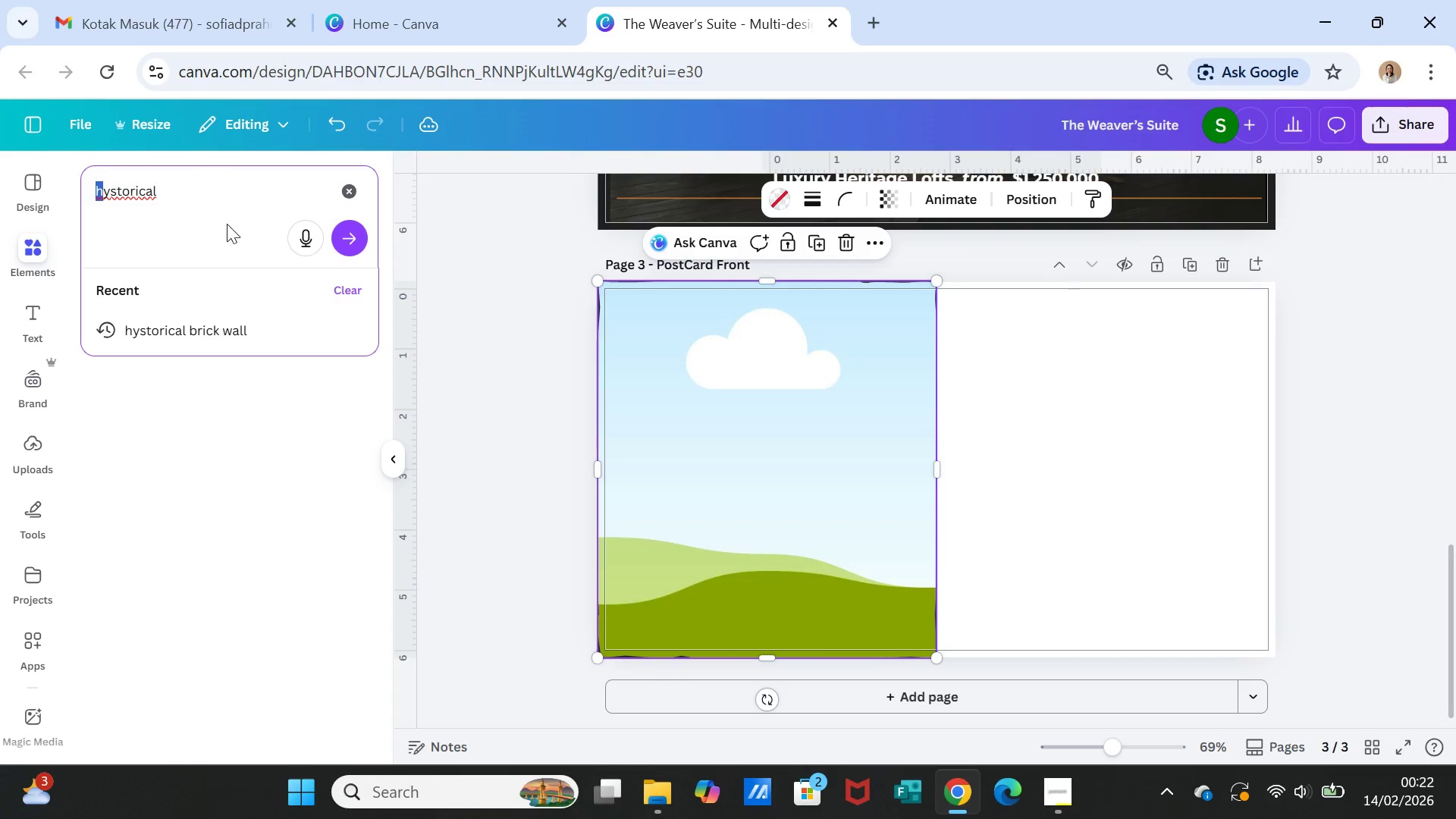 
hold_key(key=ControlLeft, duration=0.31)
 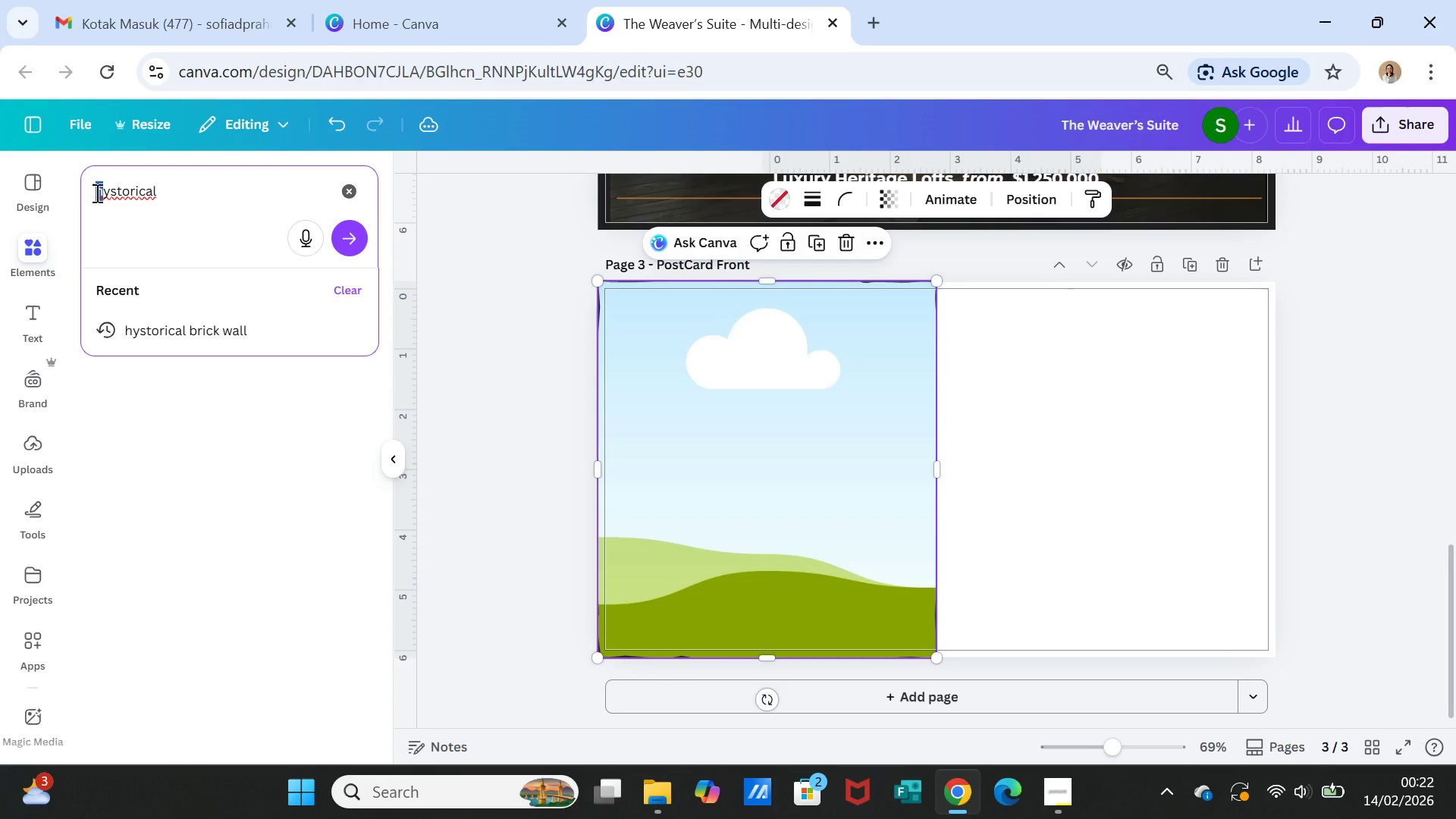 
left_click([96, 193])
 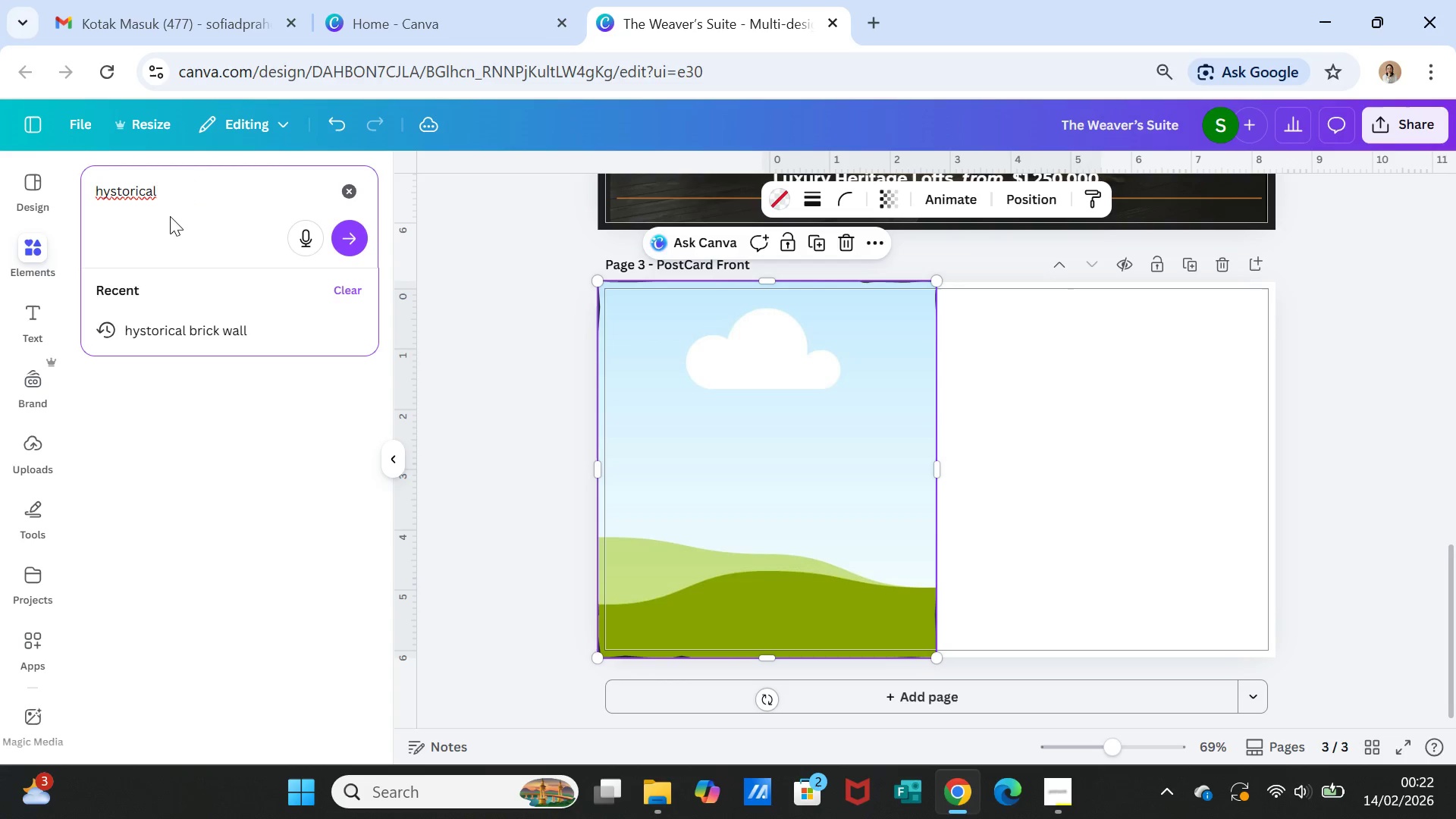 
key(Control+V)
 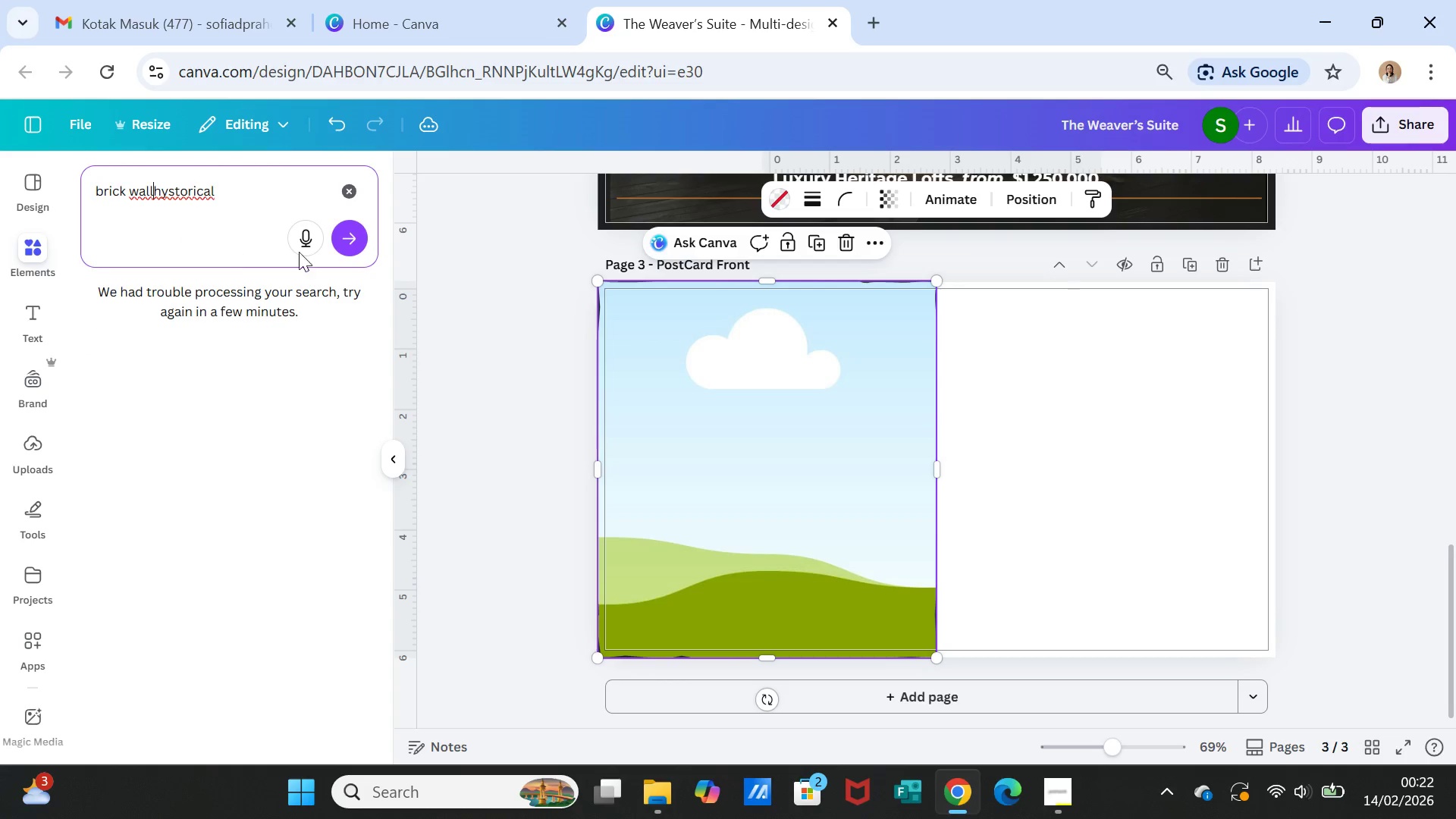 
key(Space)
 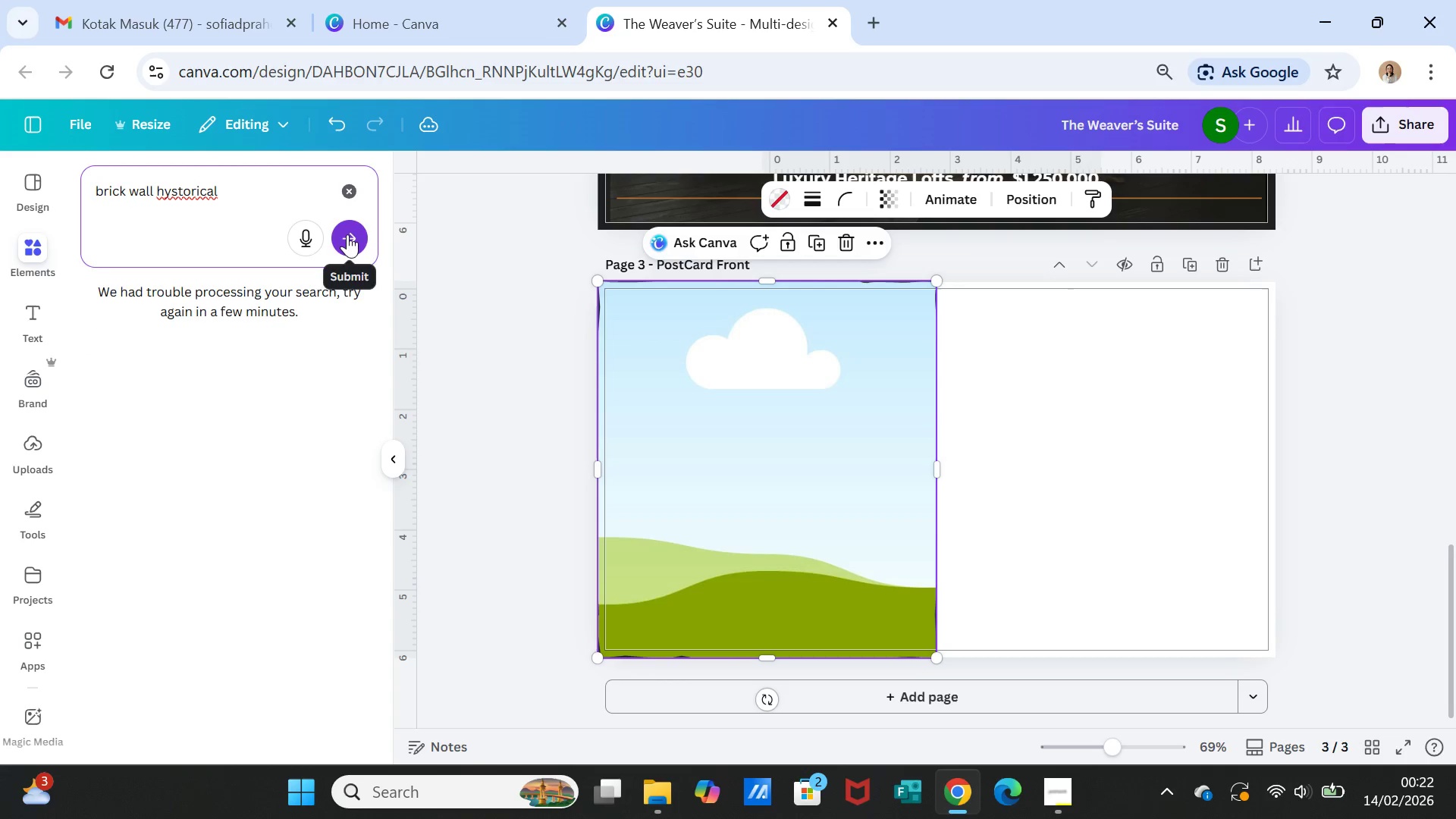 
left_click([347, 234])
 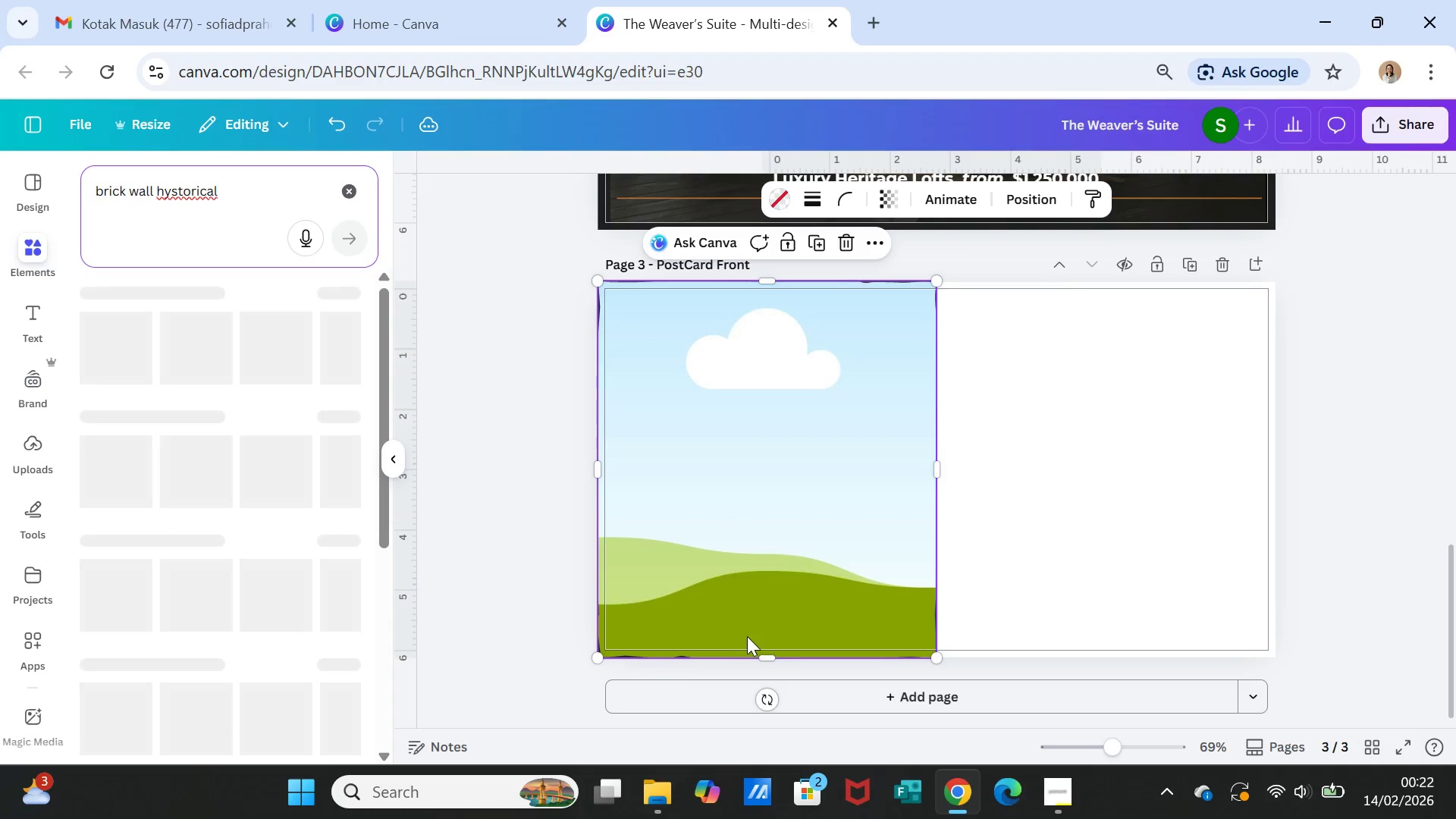 
wait(18.33)
 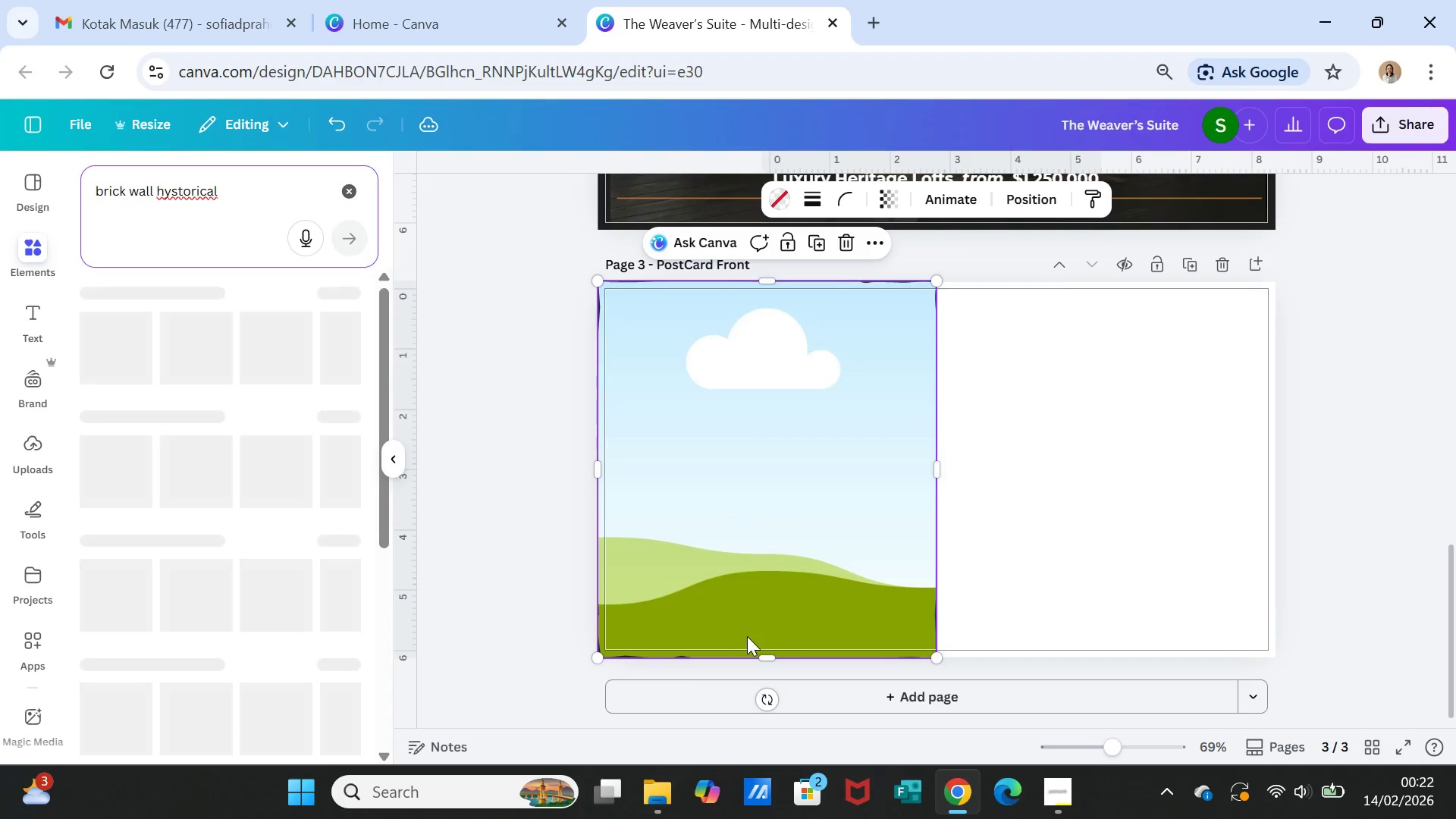 
scroll: coordinate [848, 511], scroll_direction: up, amount: 3.0
 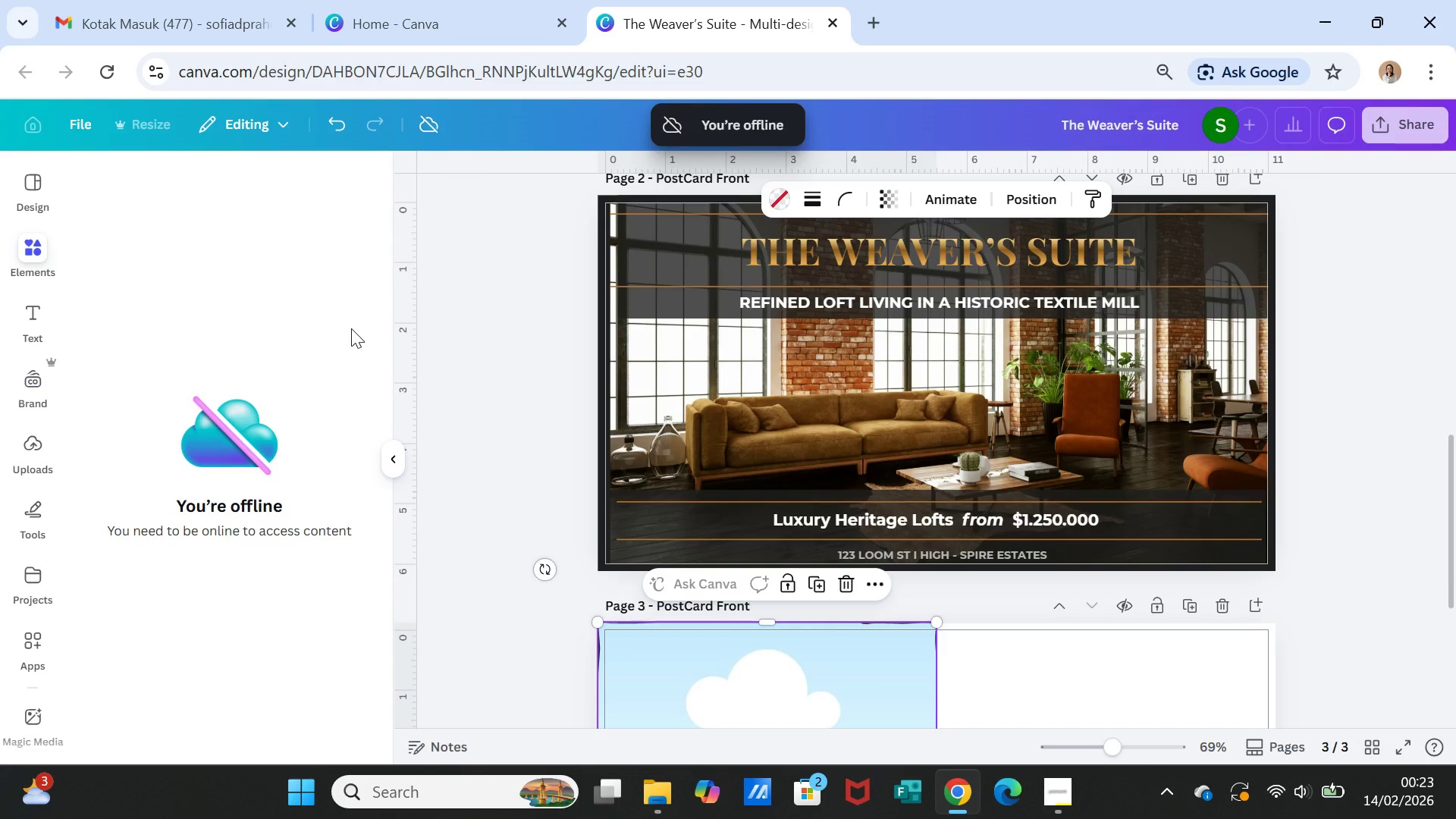 
wait(11.51)
 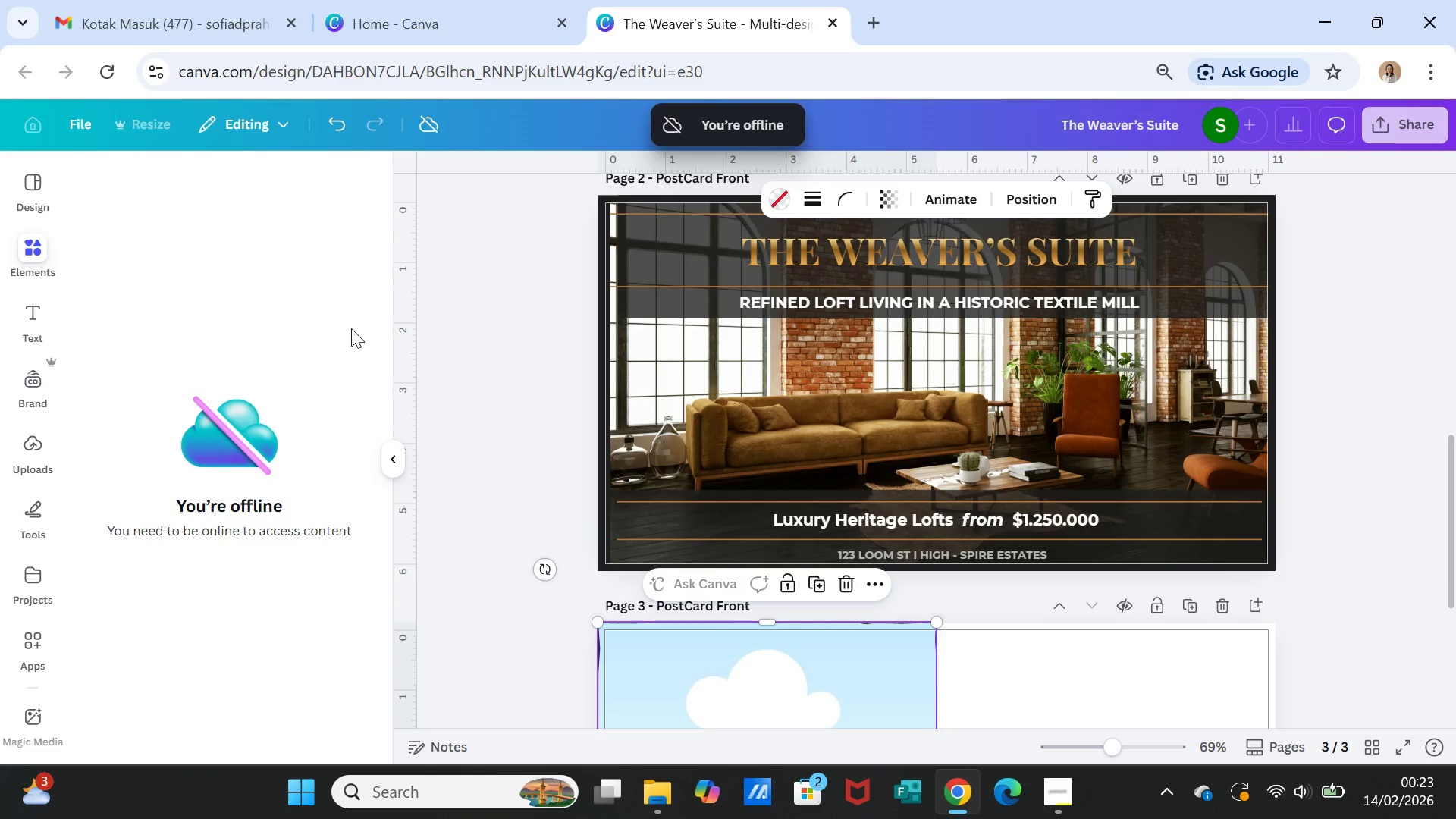 
left_click([105, 77])
 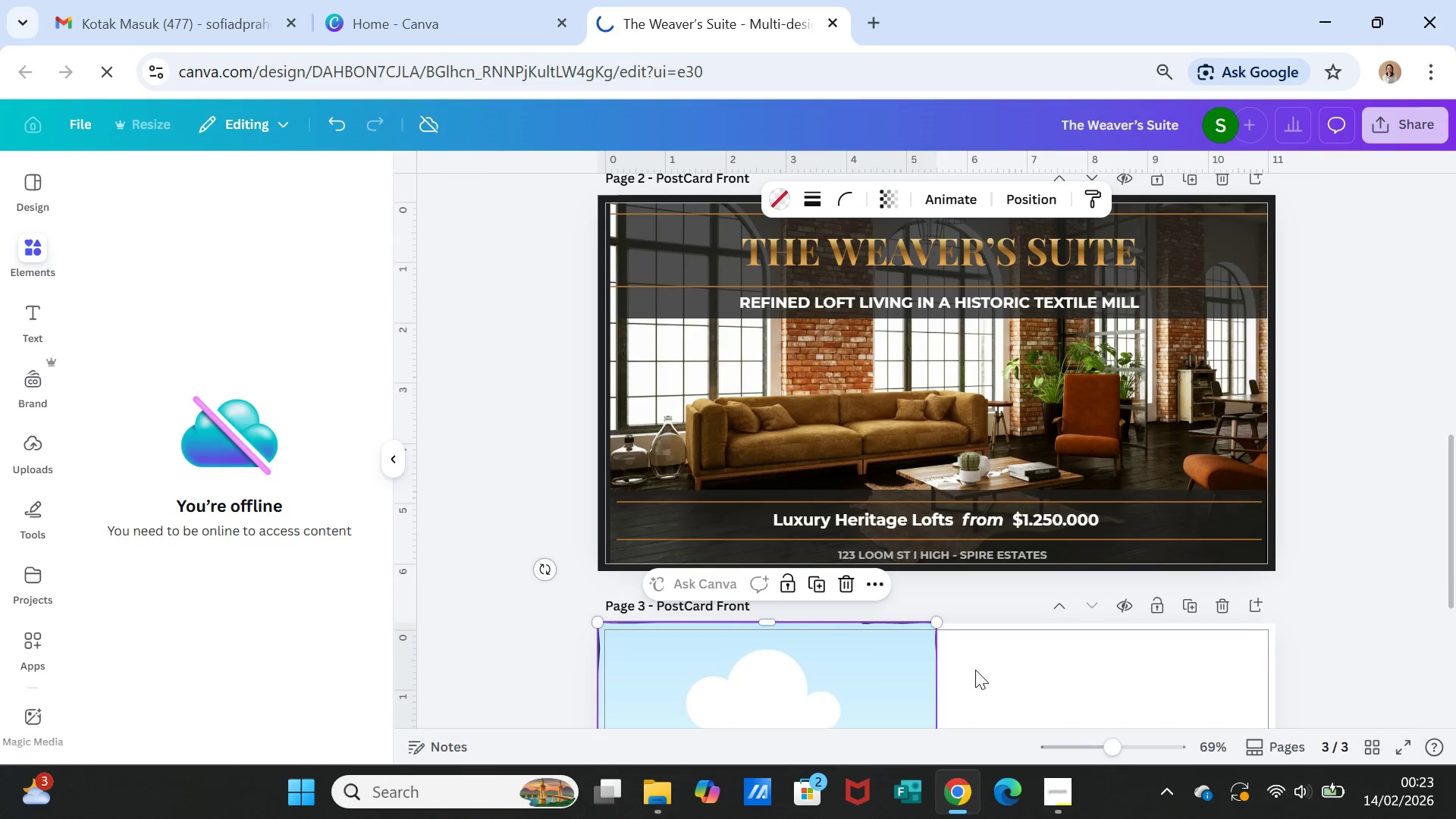 
left_click([1051, 786])